 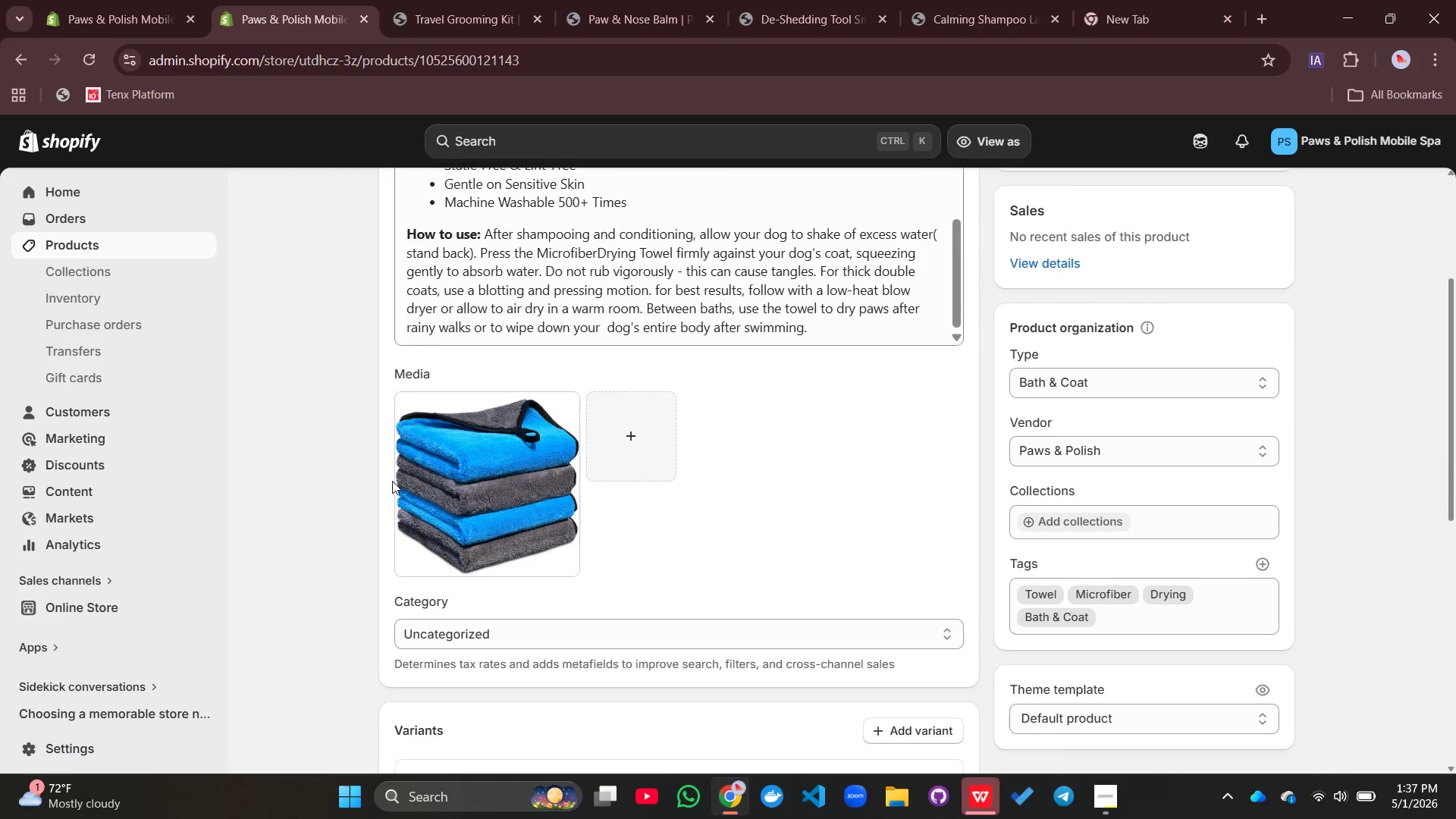 
left_click([390, 203])
 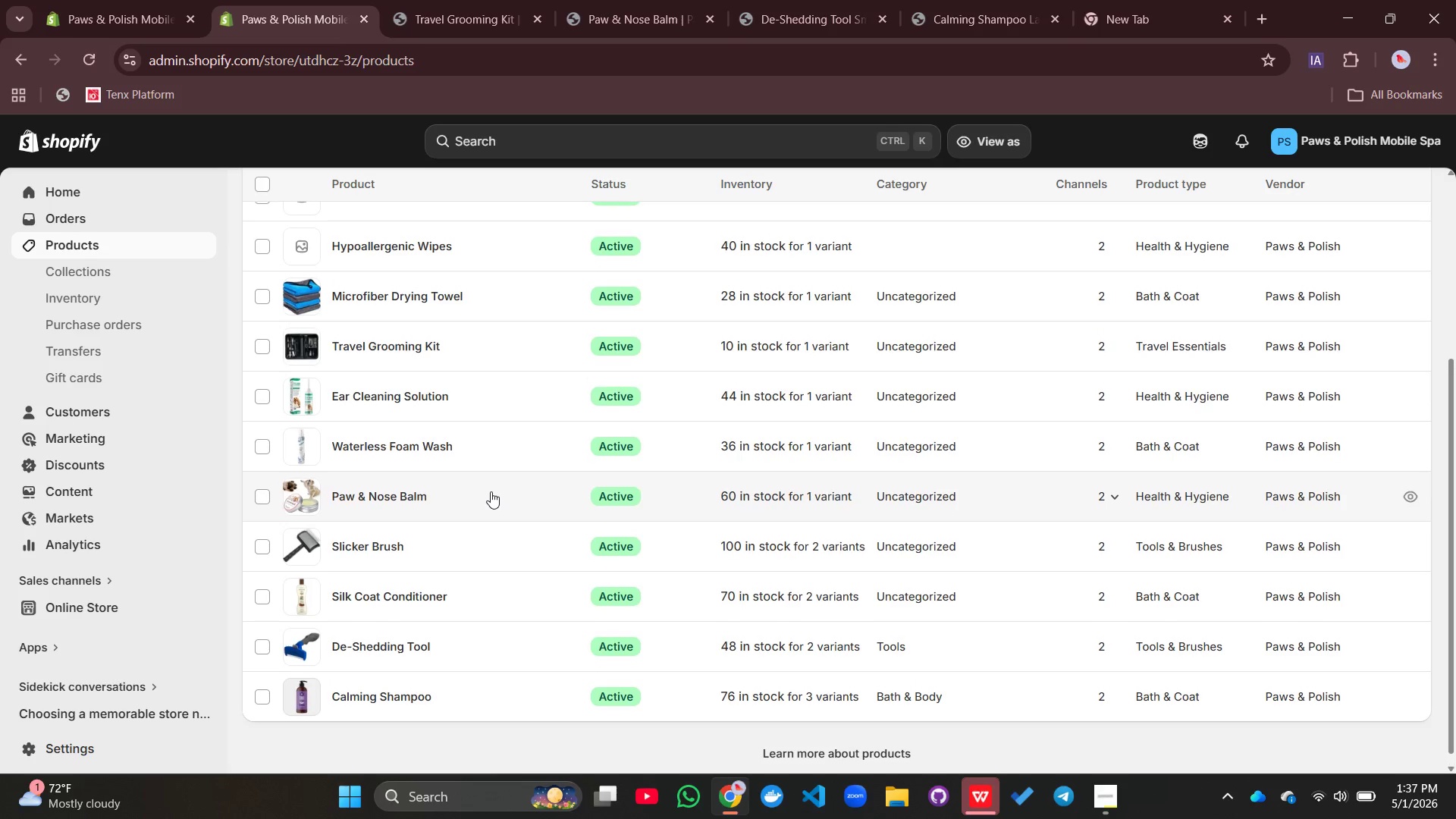 
wait(16.61)
 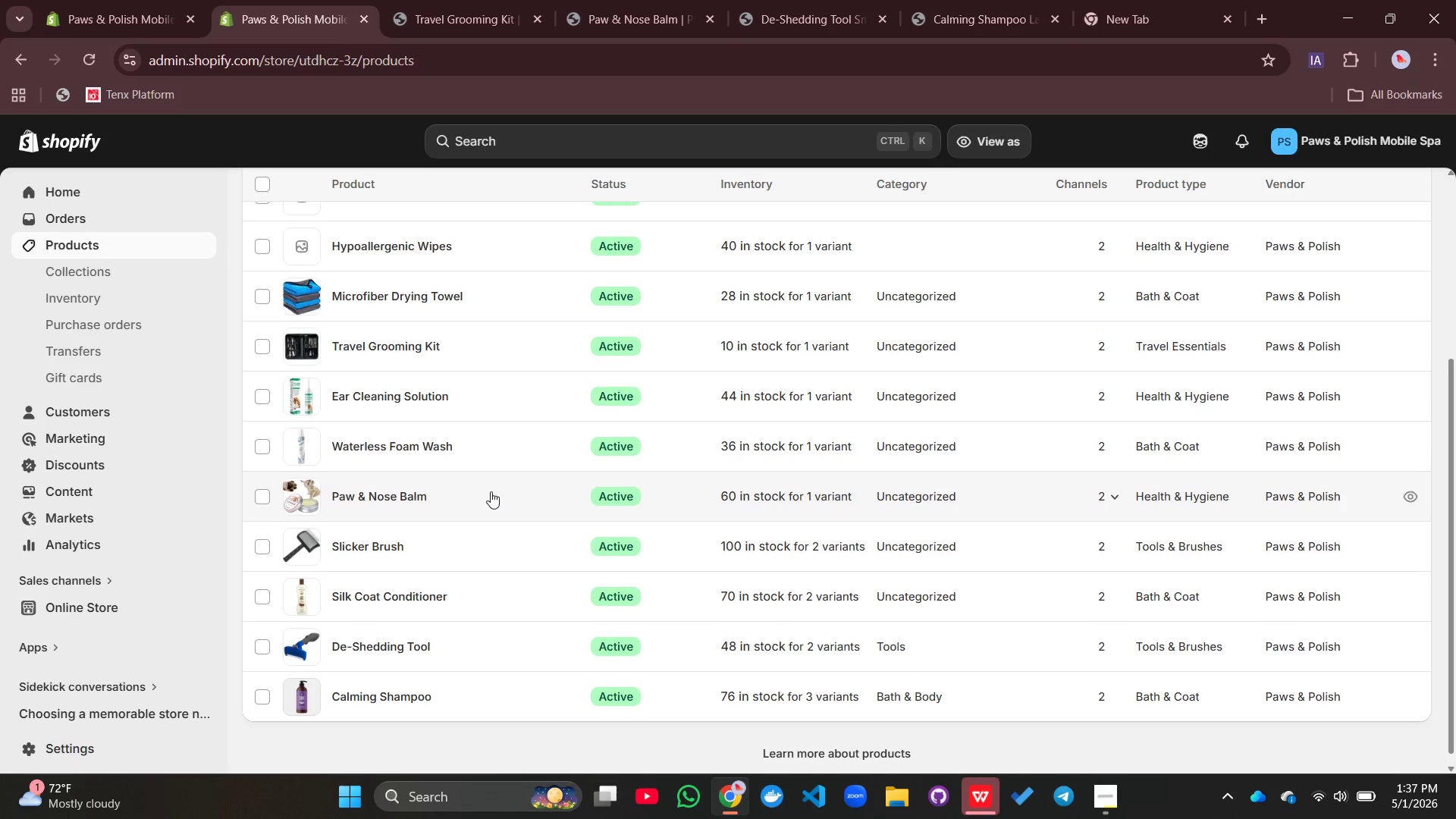 
left_click([310, 491])
 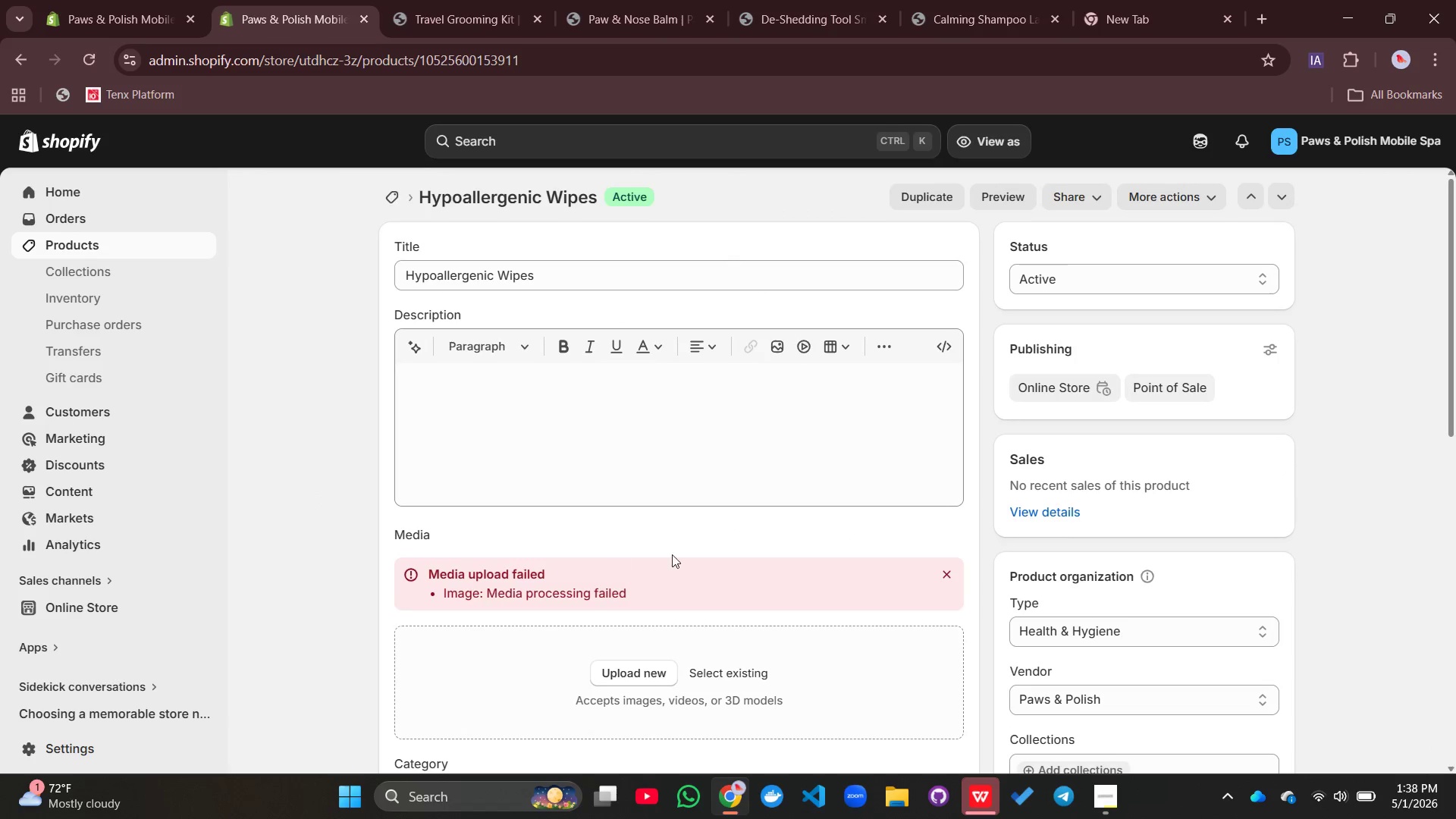 
wait(6.08)
 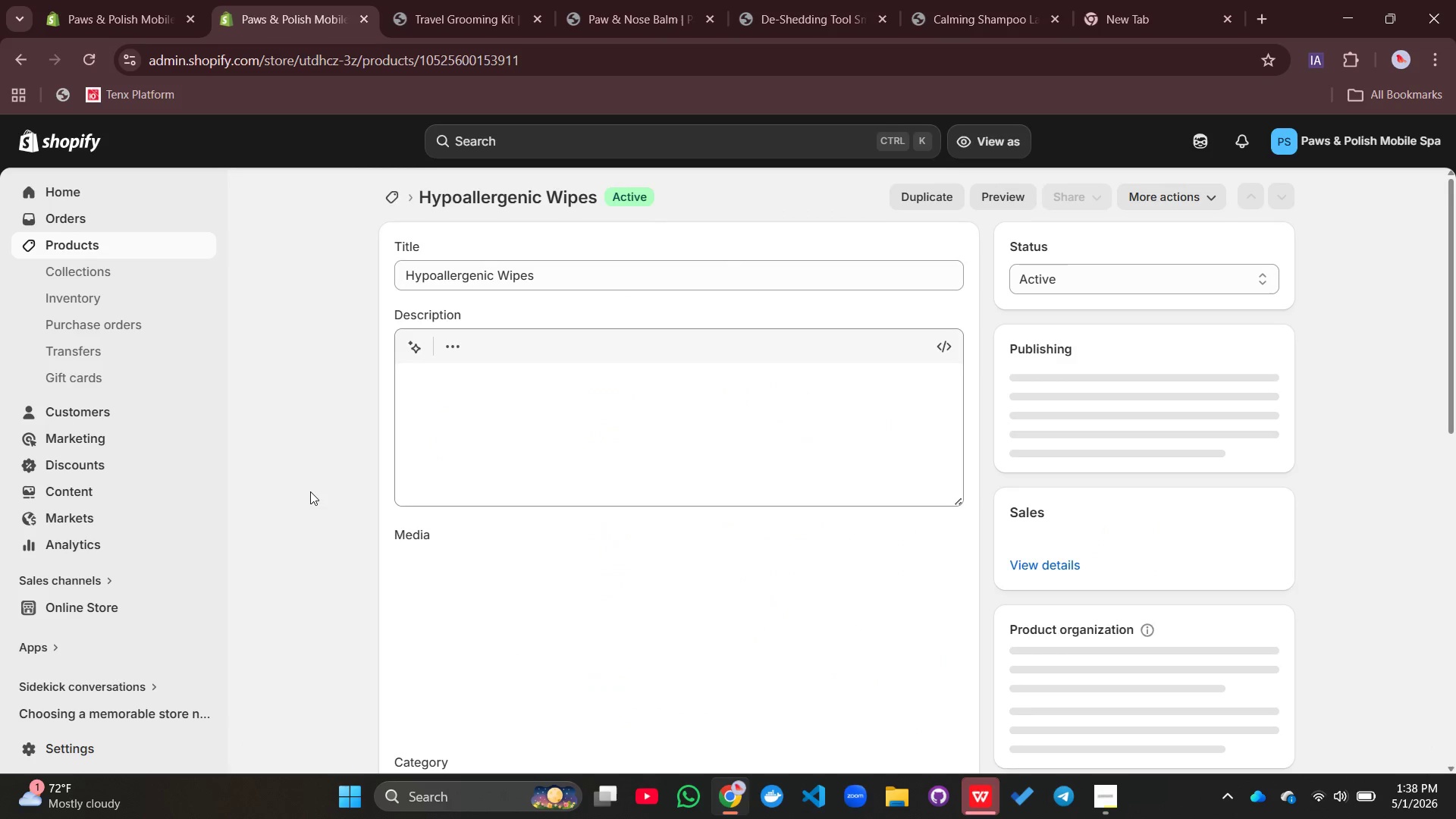 
left_click([936, 576])
 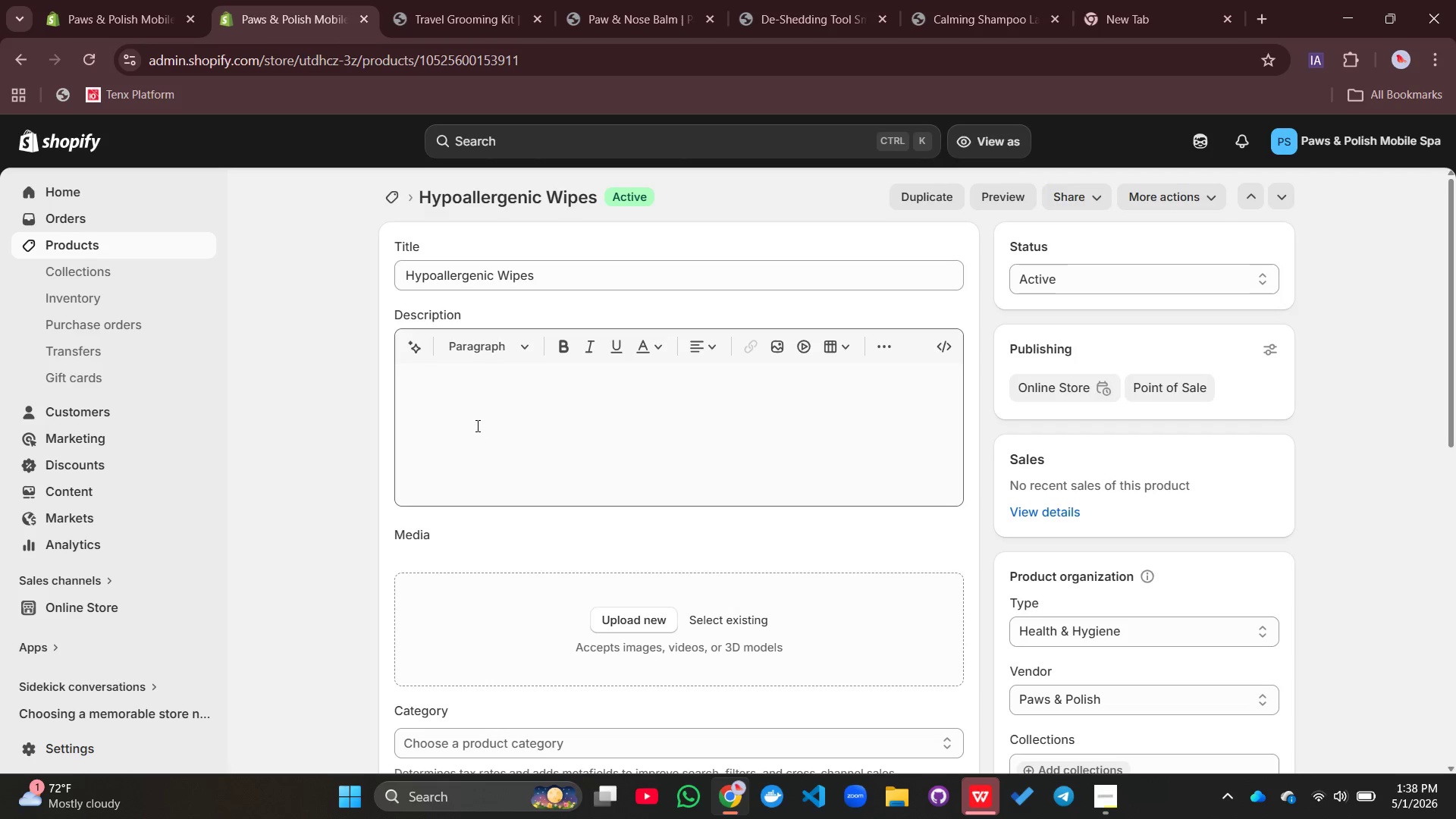 
left_click([476, 425])
 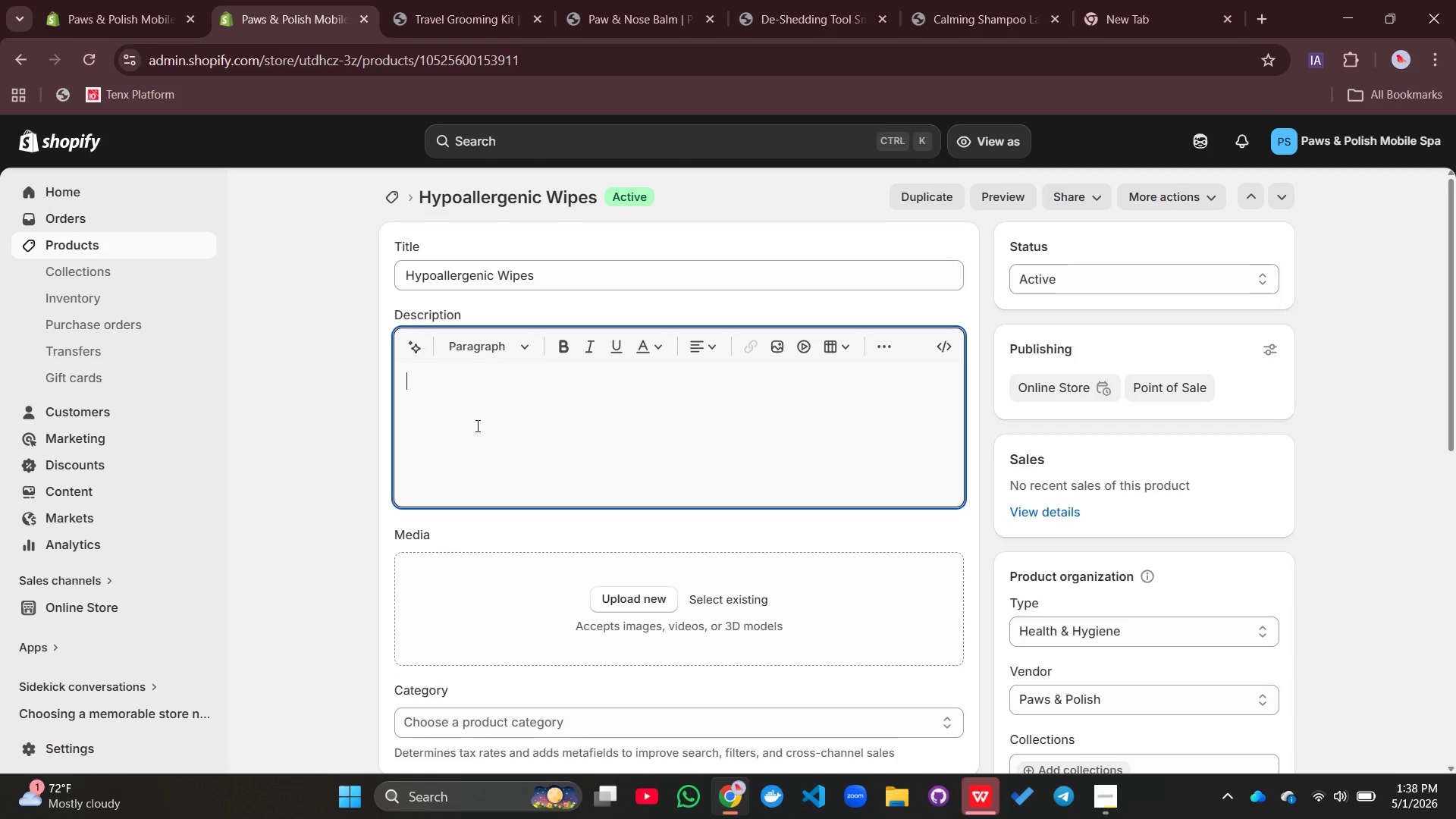 
type(The Hypoalle)
 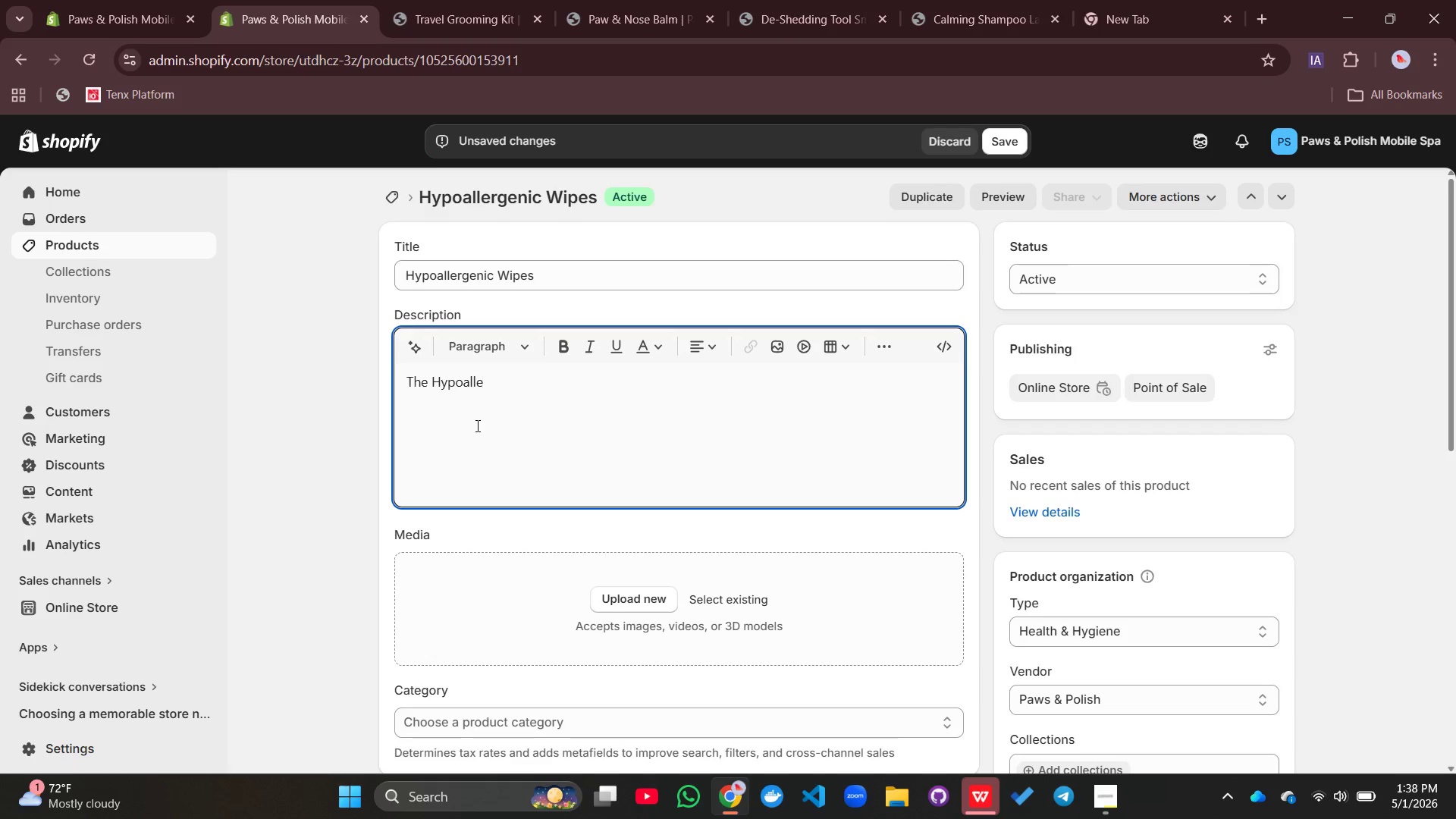 
key(R)
 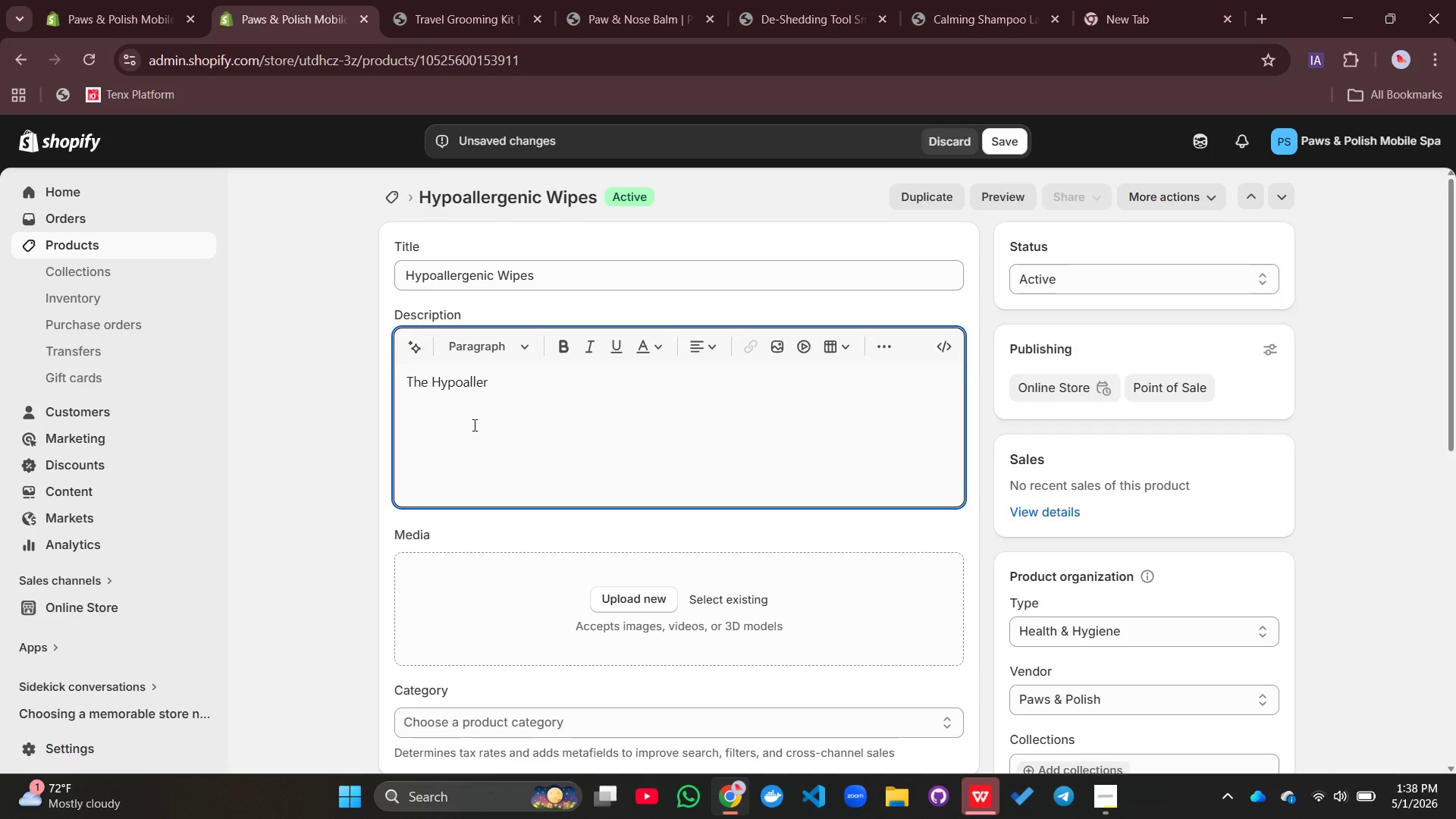 
type(grnic E)
key(Backspace)
type(Wipes by Paws & Polish are extra-lage, ultra-large)
key(Backspace)
key(Backspace)
key(Backspace)
key(Backspace)
key(Backspace)
type(durable grooming wipes designed for dai;)
key(Backspace)
type(ly use on dogs with sensitive sj)
key(Backspace)
type(kin, allergies, or those who simply need frequent cleaning )
 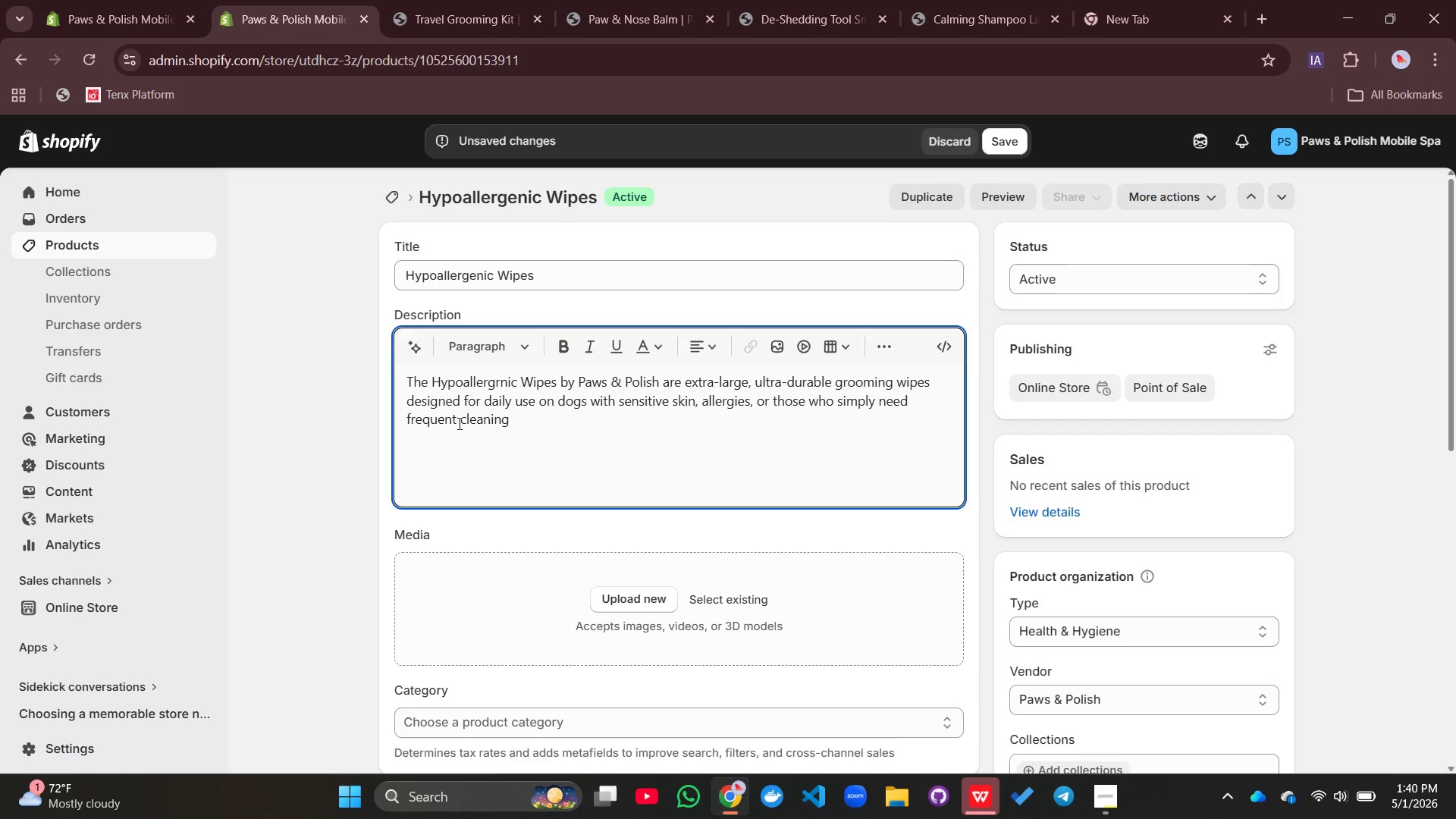 
type(between baths,)
key(Backspace)
type(. Unlike thin. fr)
key(Backspace)
key(Backspace)
type(flimsy baby wips that tear apart mid-wipe and leave behind itt)
key(Backspace)
key(Backspace)
type(rrit)
 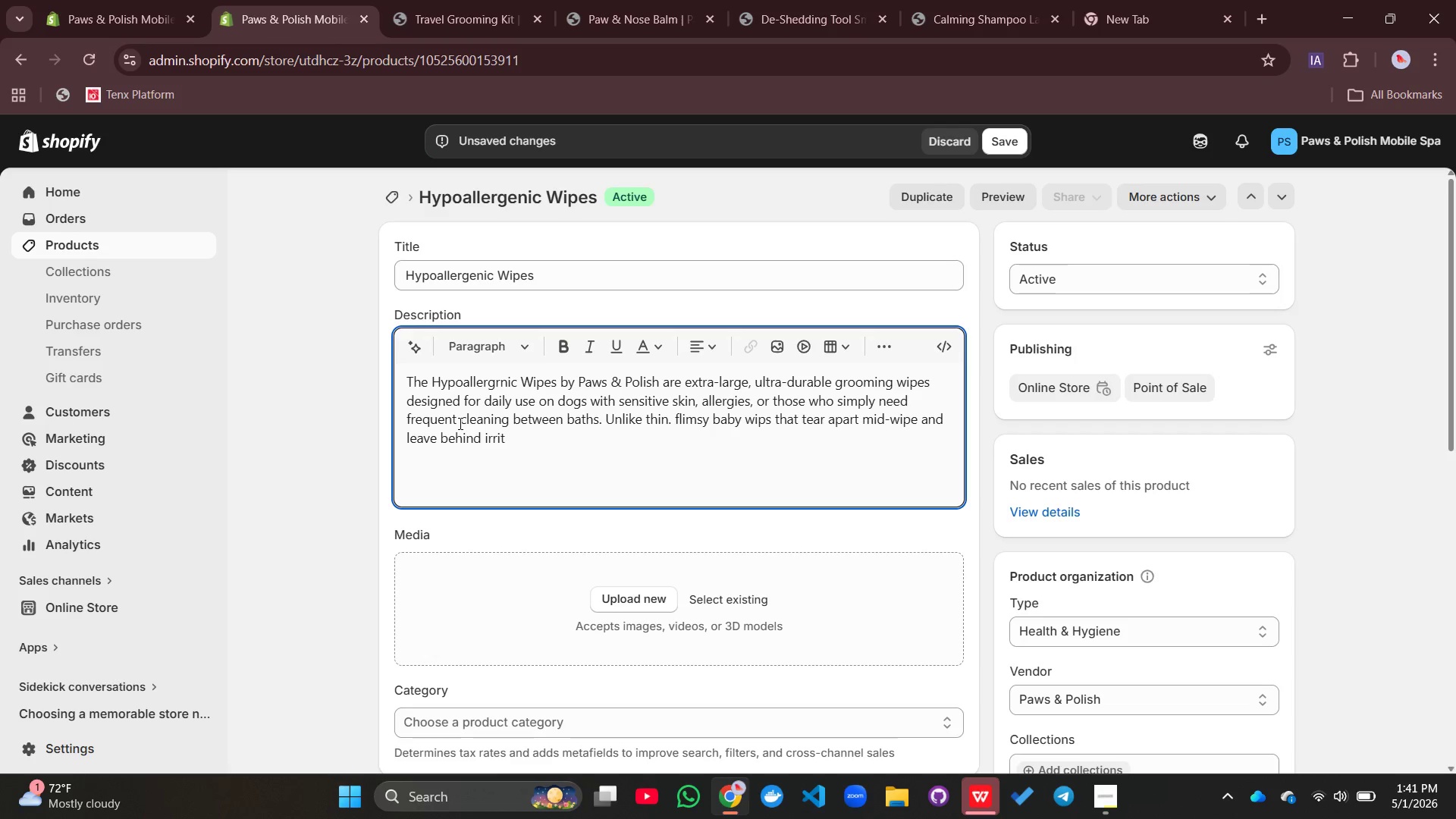 
type(ating)
 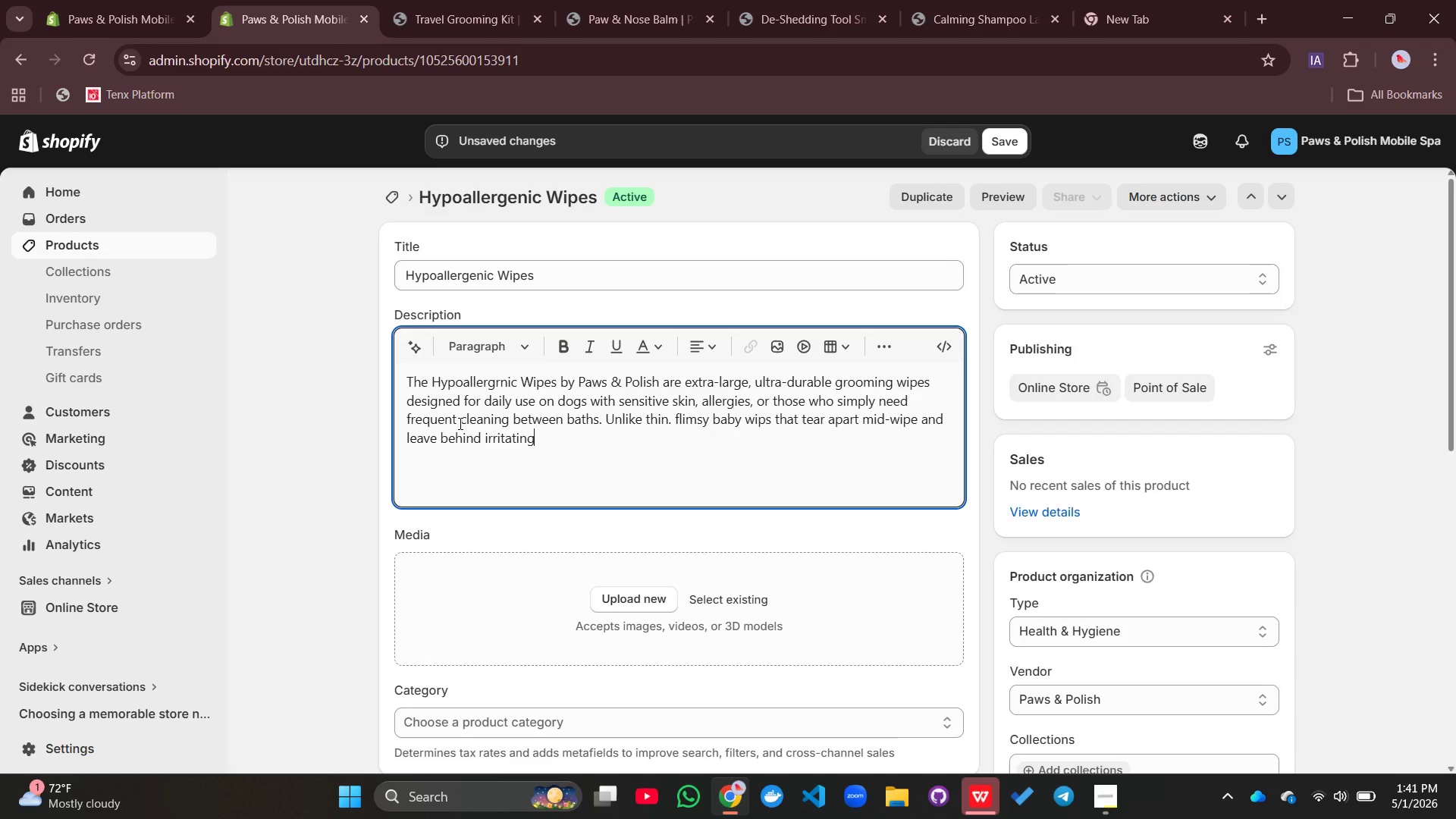 
type( residues, our wipes are thick, texturedl and )
key(Backspace)
key(Backspace)
key(Backspace)
key(Backspace)
key(Backspace)
key(Backspace)
type(, and pre-mo)
 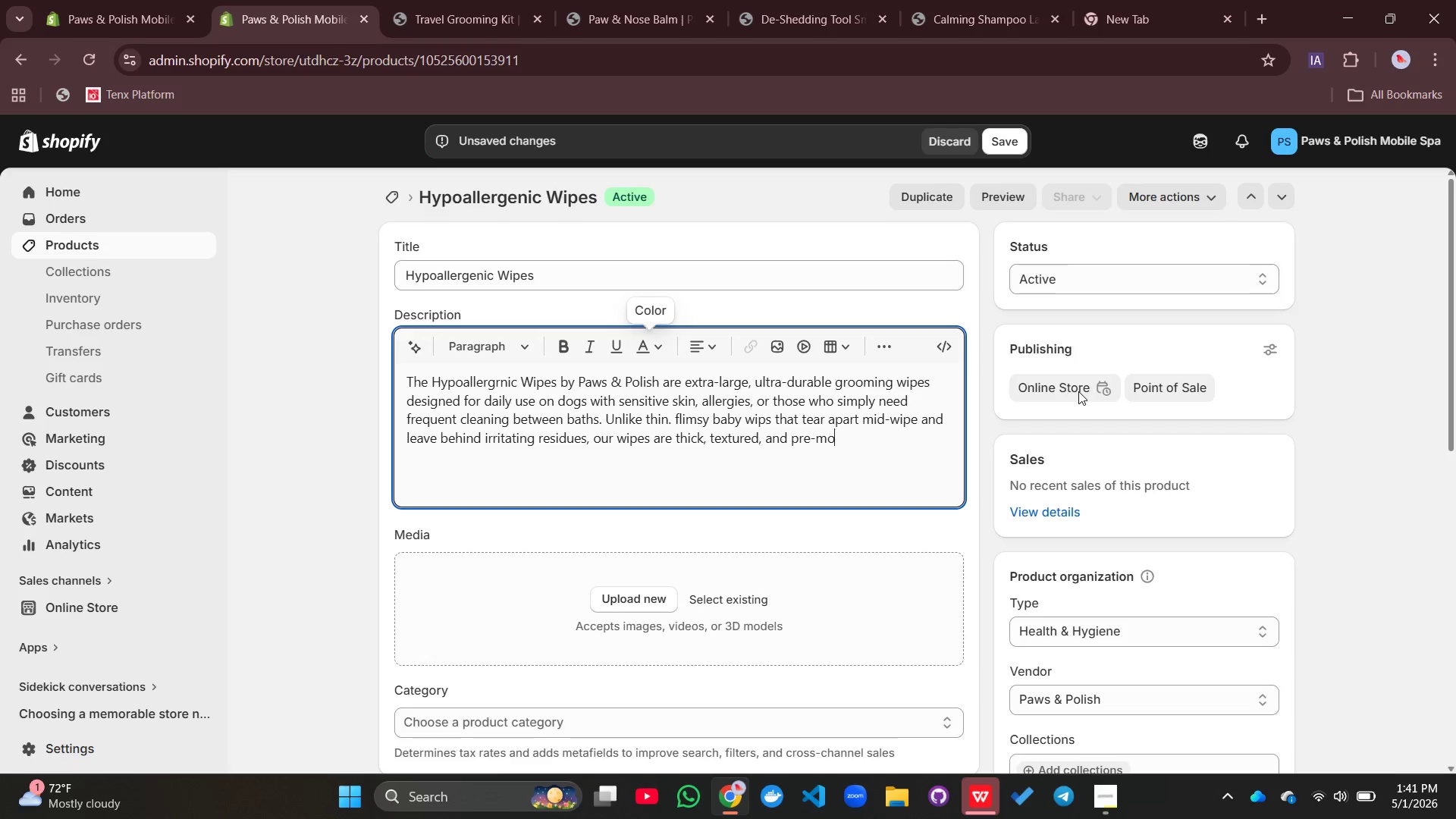 
wait(6.28)
 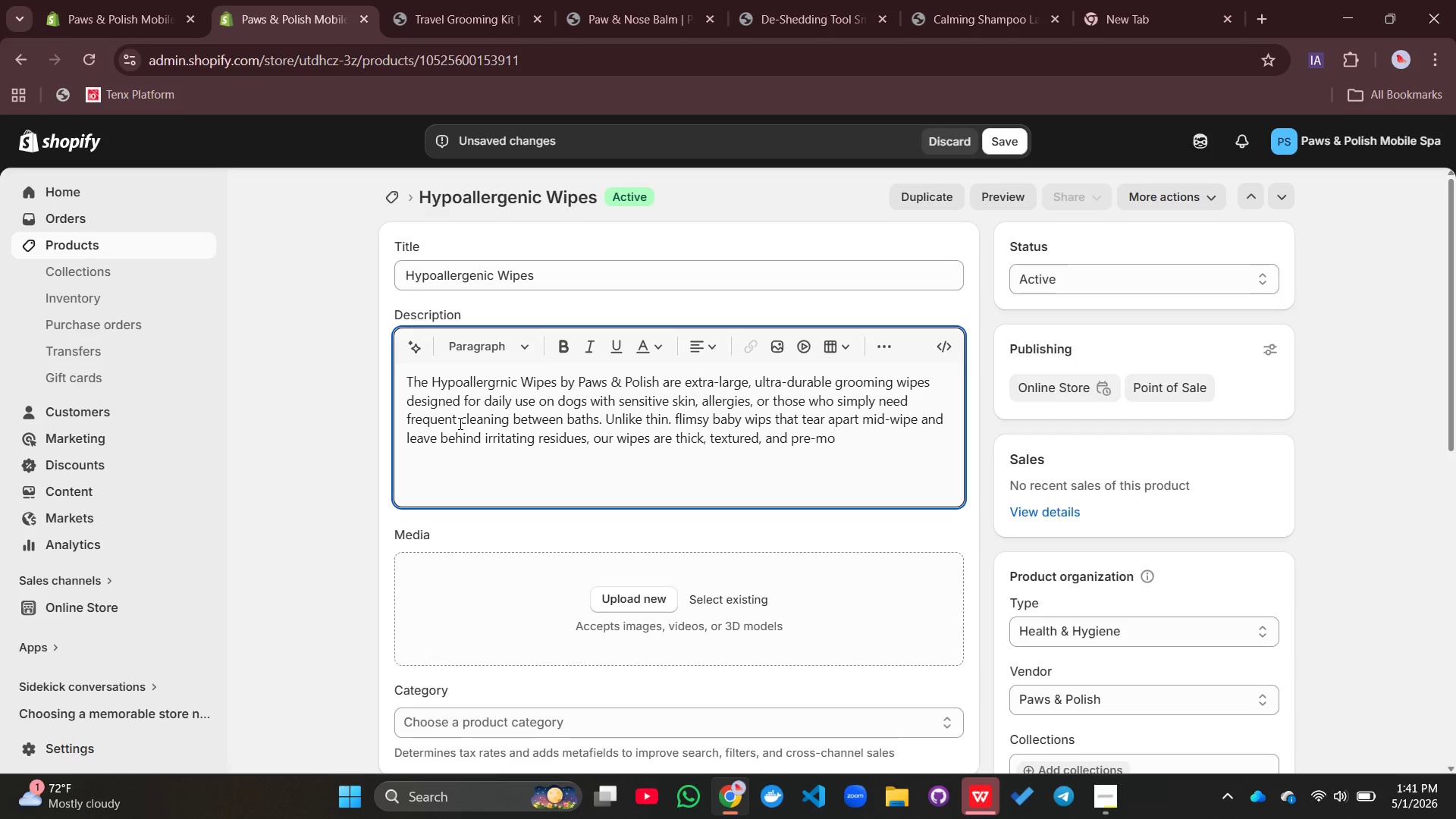 
left_click([1318, 792])
 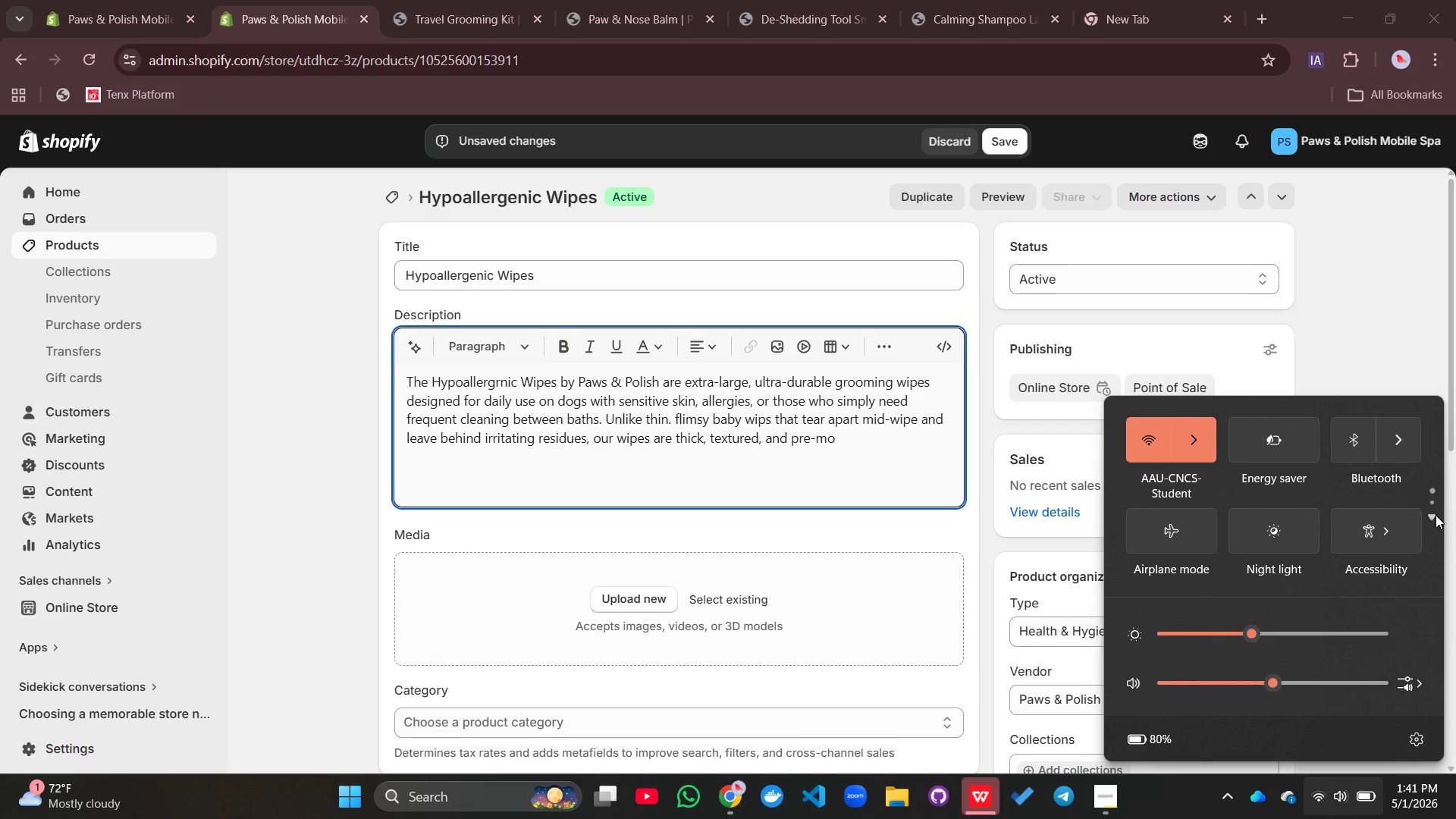 
left_click([1433, 518])
 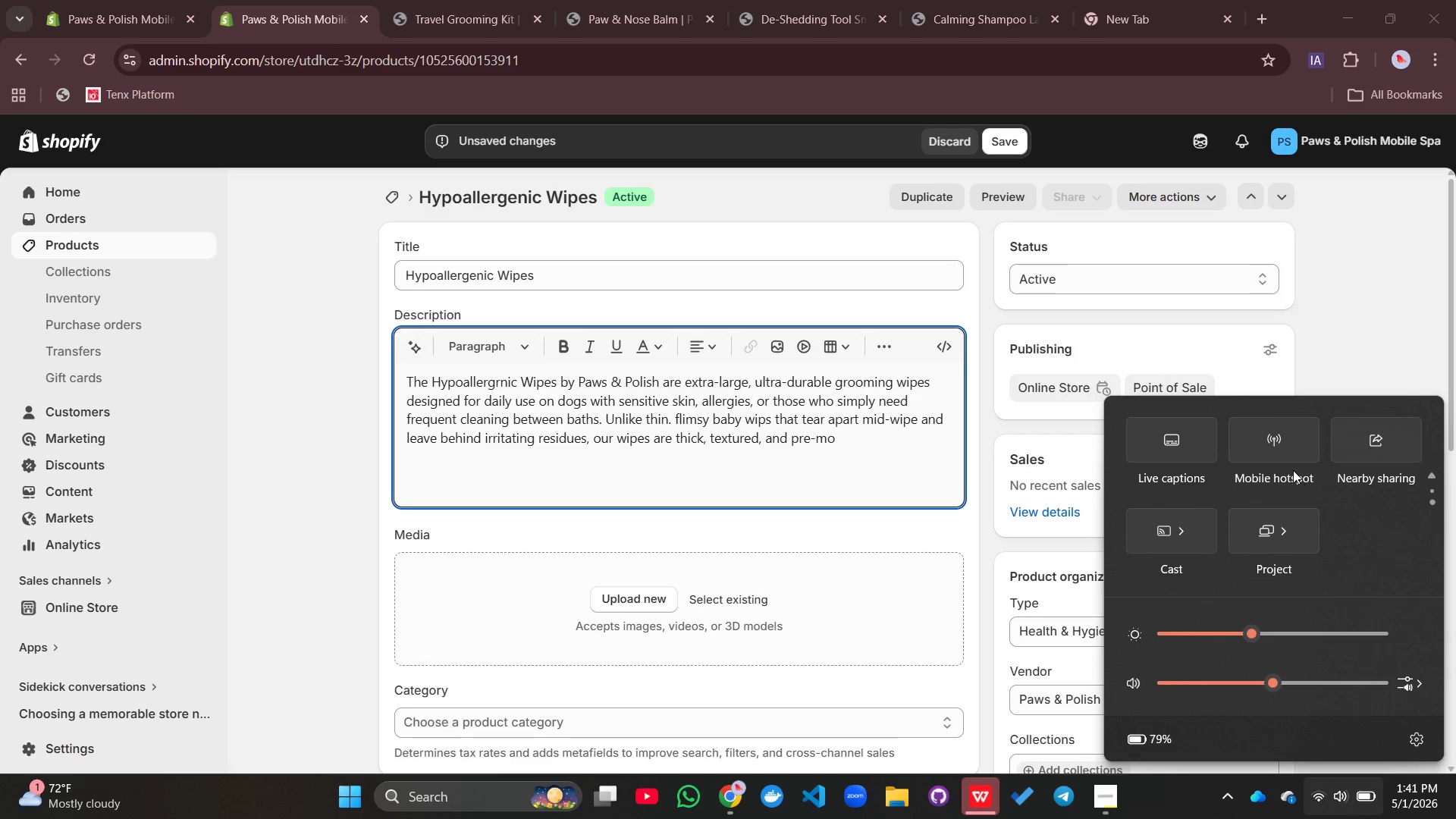 
left_click([1293, 458])
 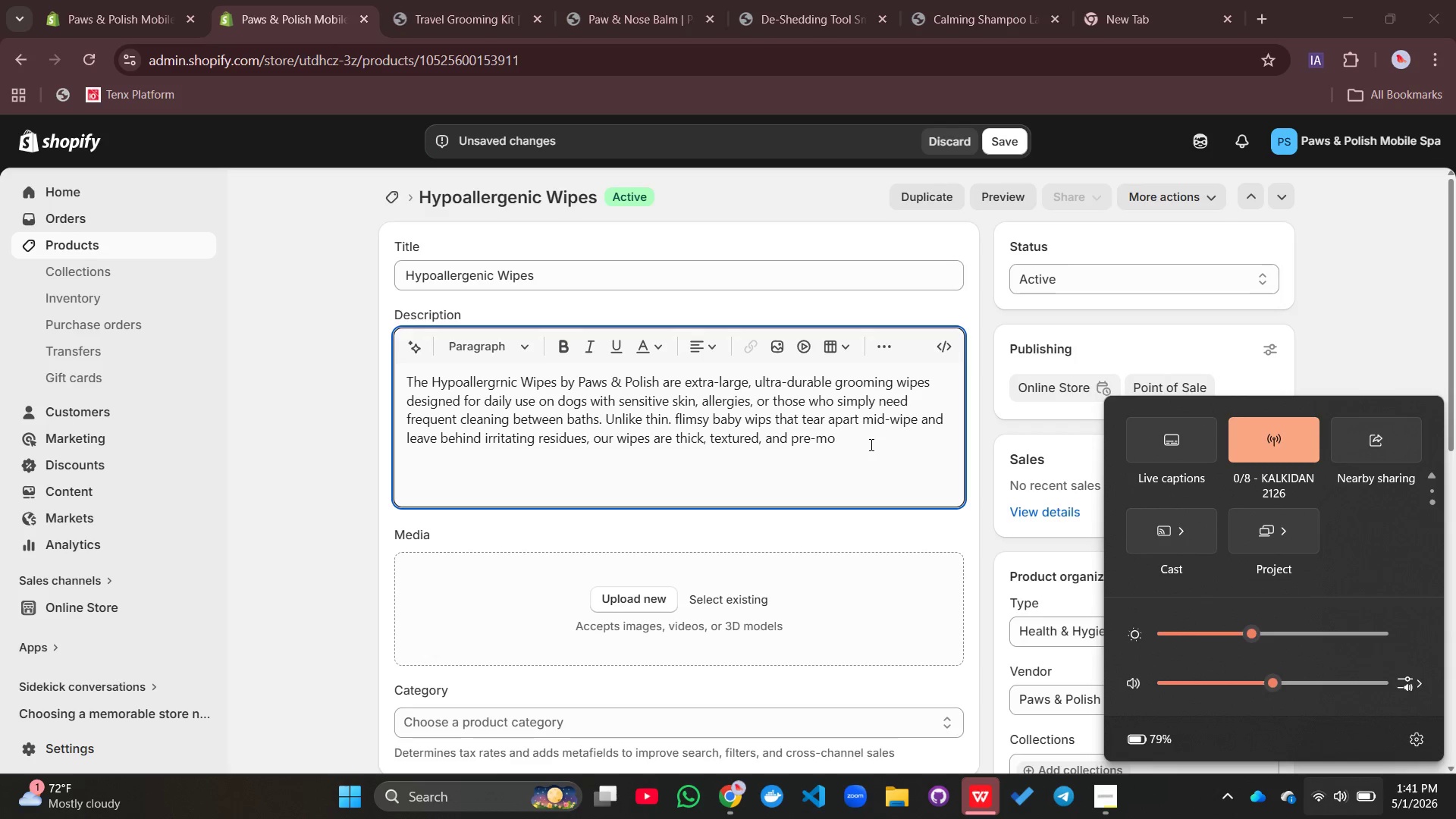 
left_click([869, 444])
 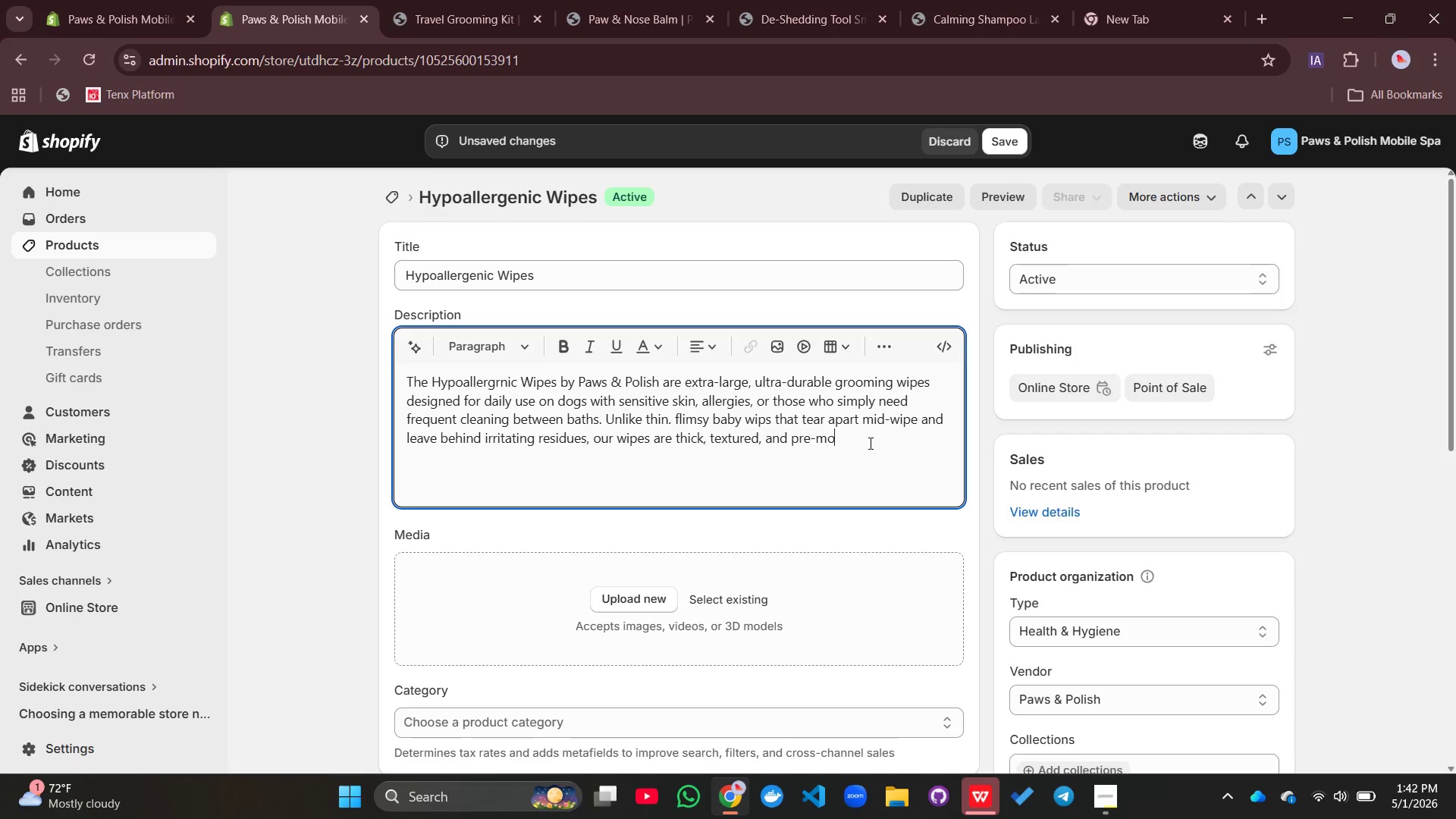 
wait(7.53)
 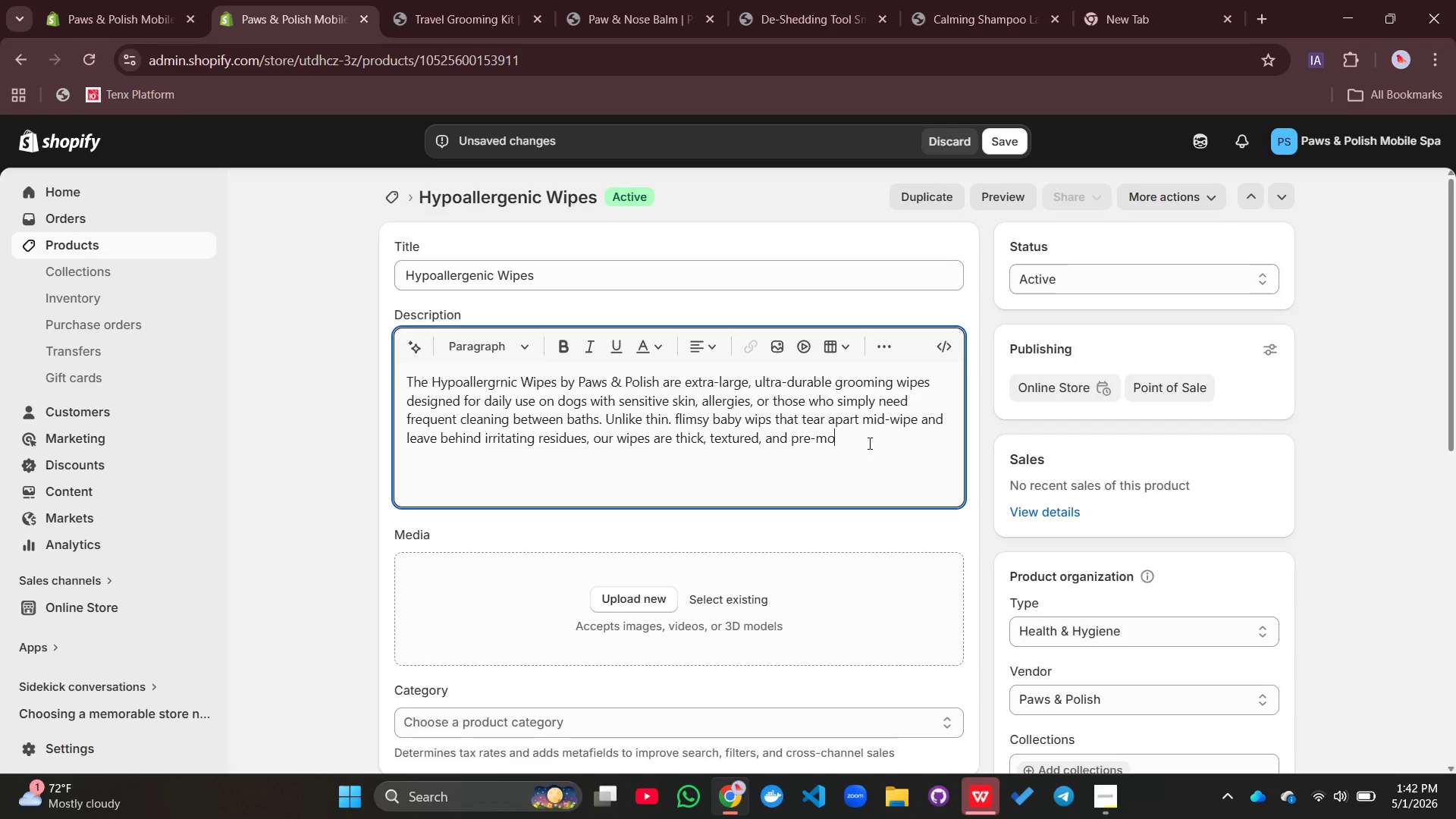 
type(istened )
 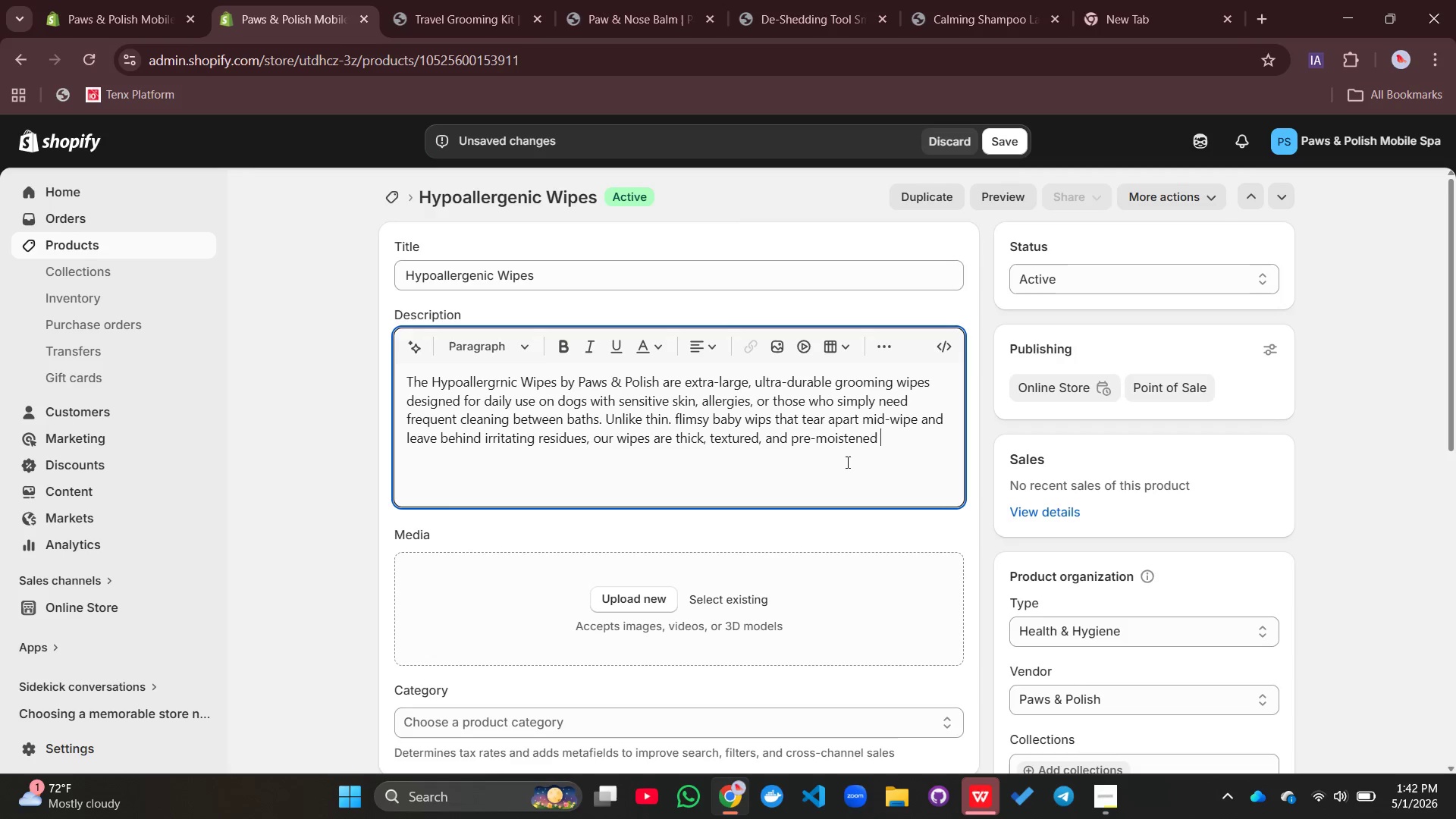 
type(with a gentle )
key(Backspace)
type(, unse)
key(Backspace)
type(cented cleansing solution that removes dirt, daner, saliva stINS)
key(Backspace)
key(Backspace)
key(Backspace)
 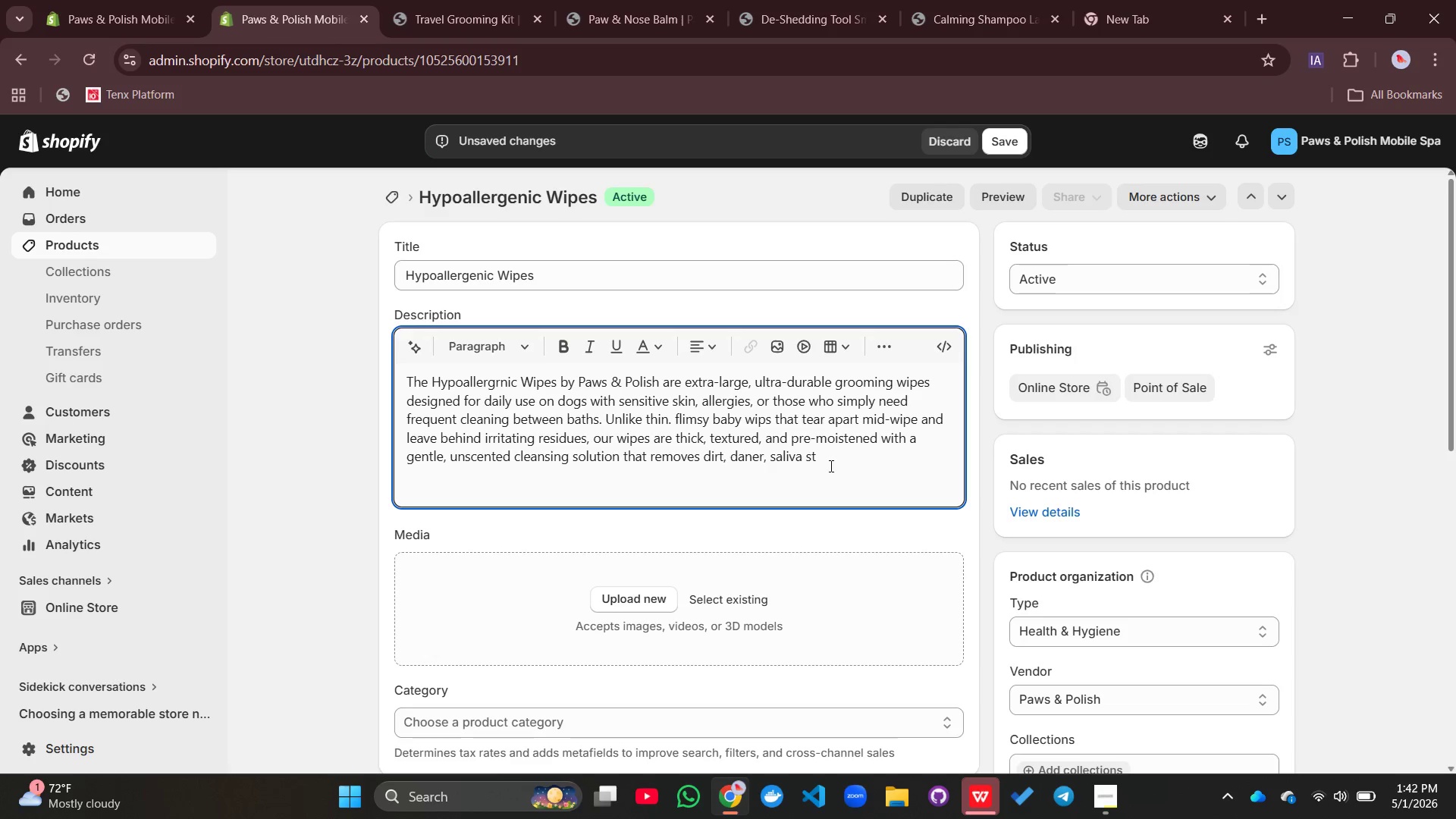 
type(ains, and odors without causing redness )
key(Backspace)
type(, itching, or chr)
key(Backspace)
type(emo)
key(Backspace)
type(i)
 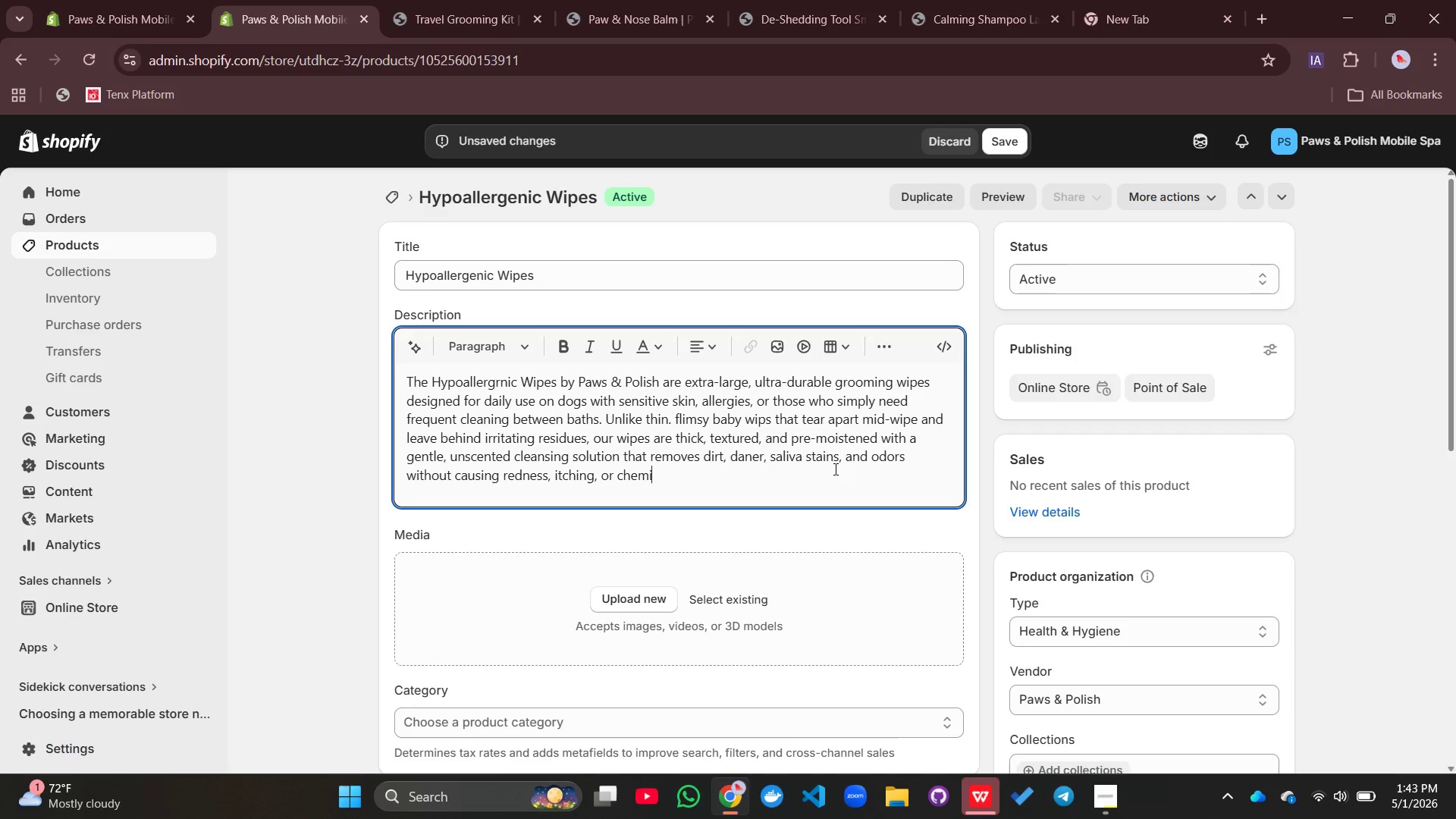 
wait(6.17)
 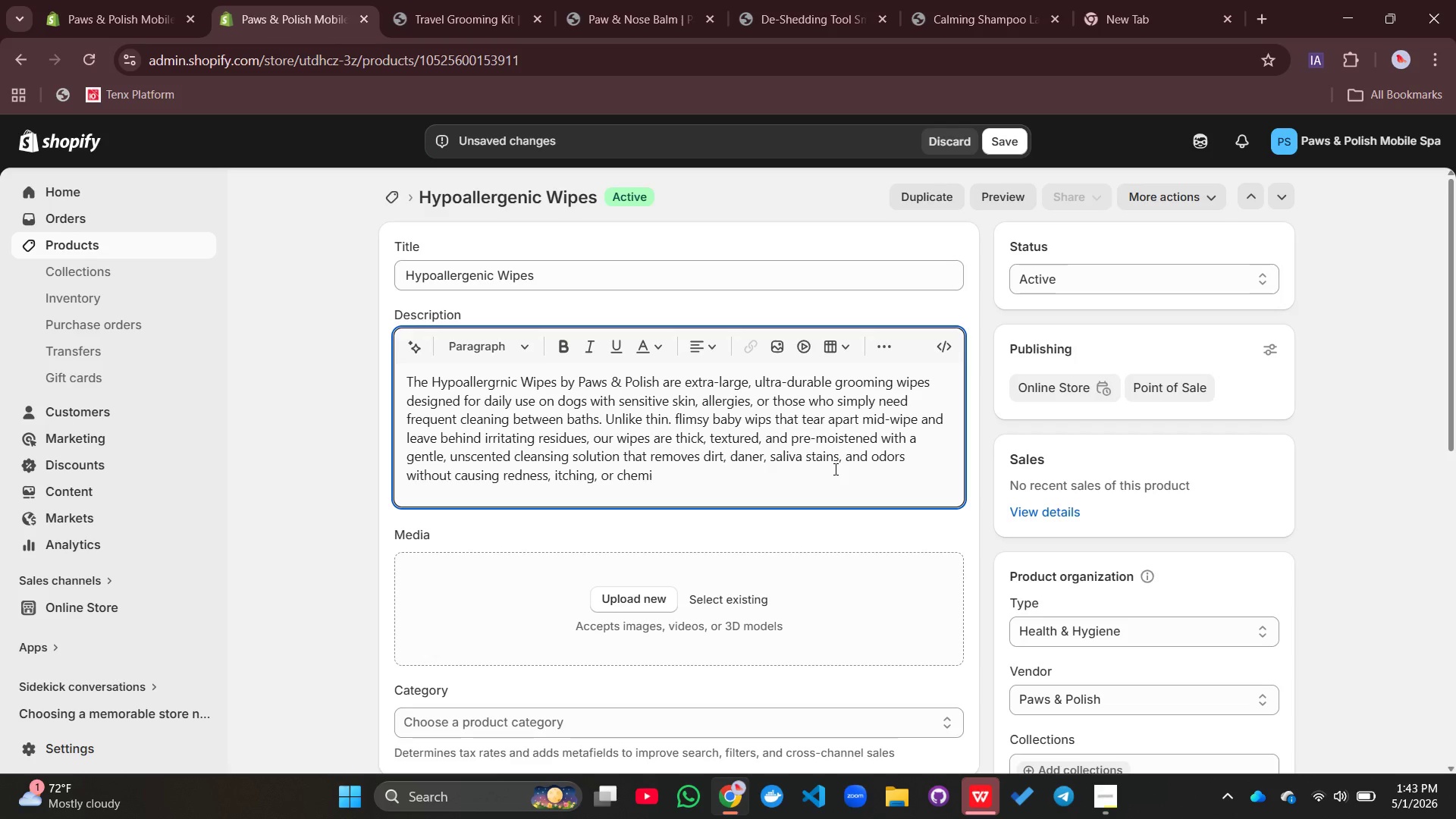 
type(cal burns.)
 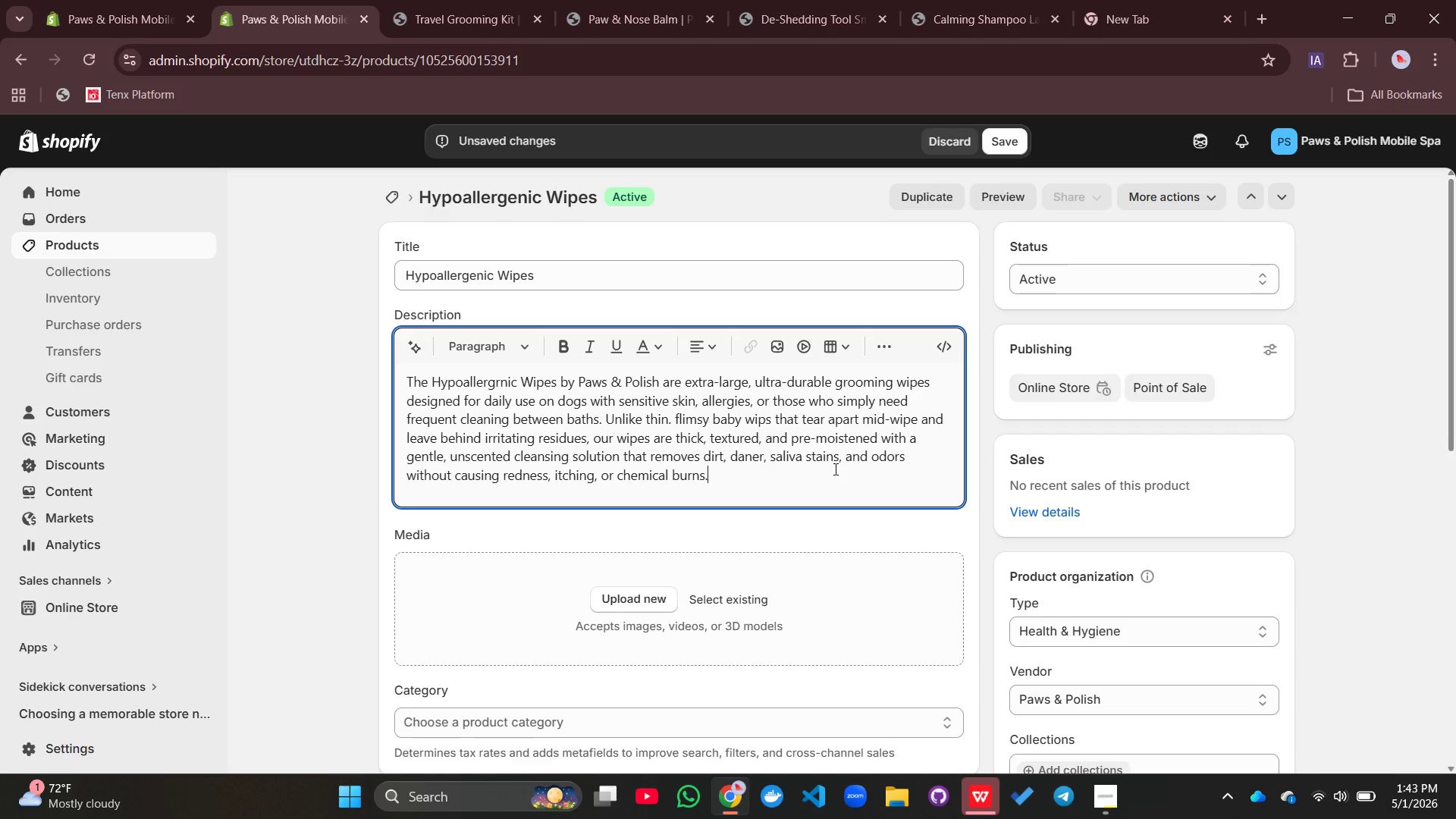 
key(Enter)
 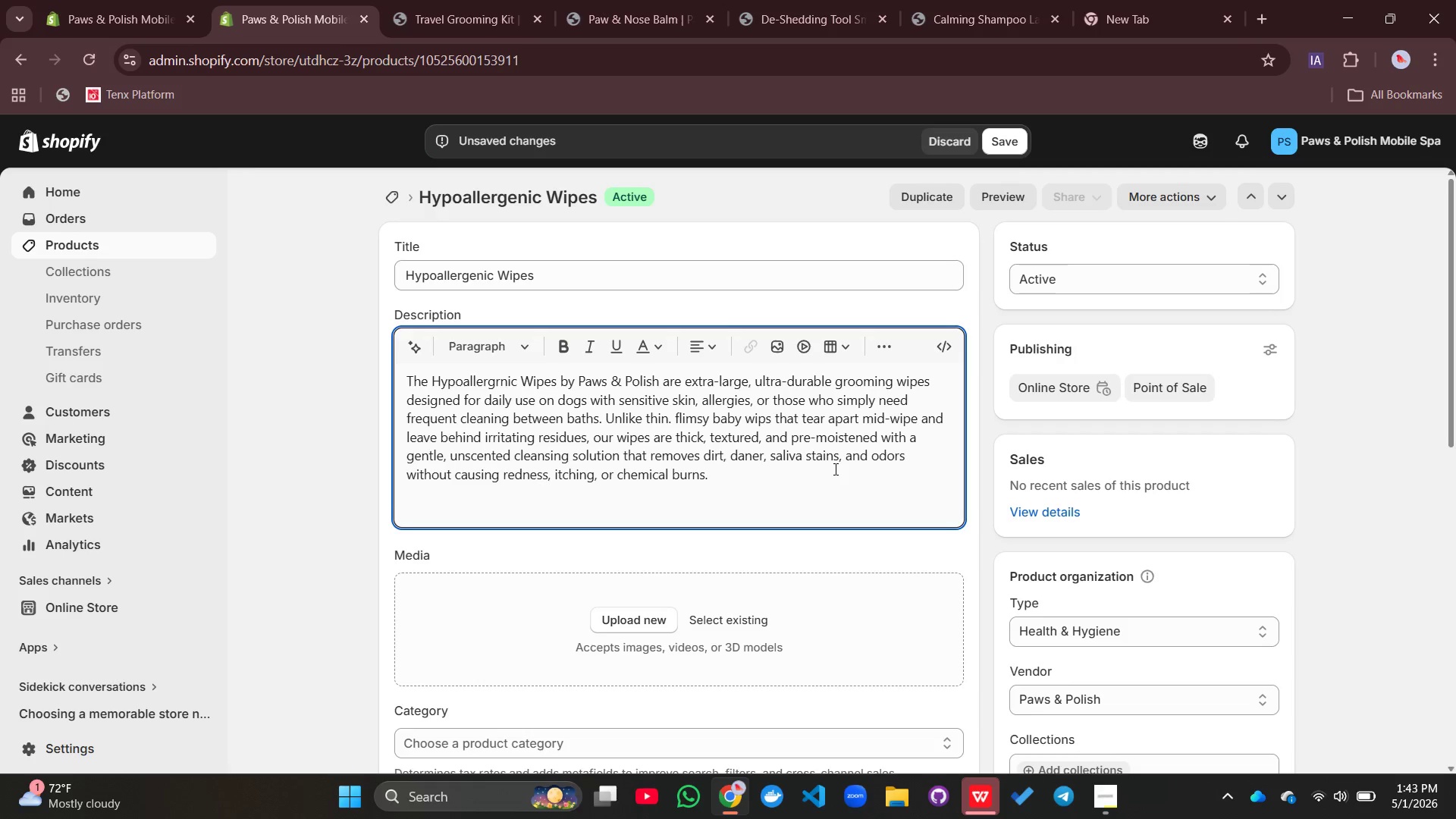 
type(Why Hypoallergenic Wipes Are a Daily Essentials)
 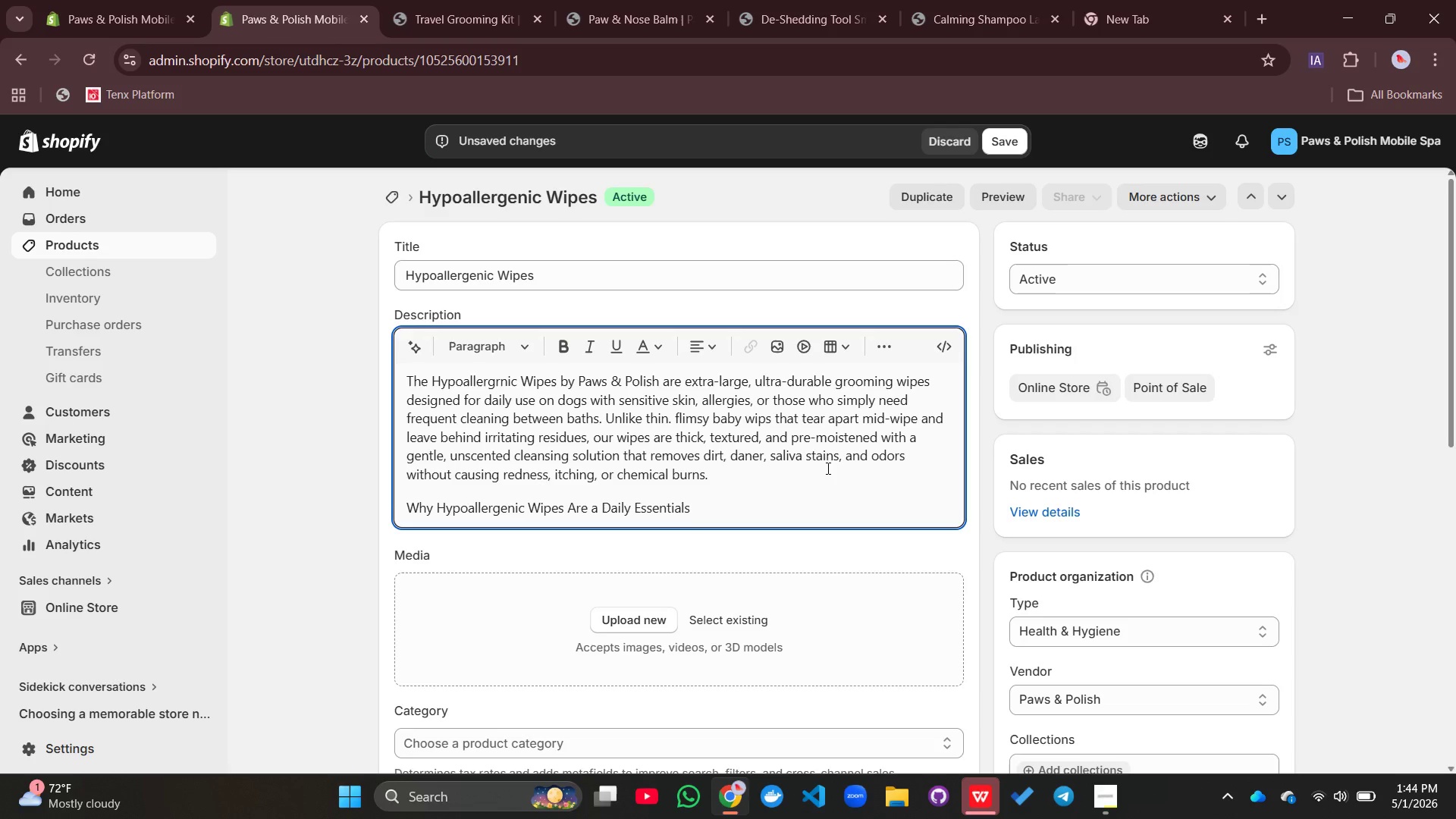 
wait(13.59)
 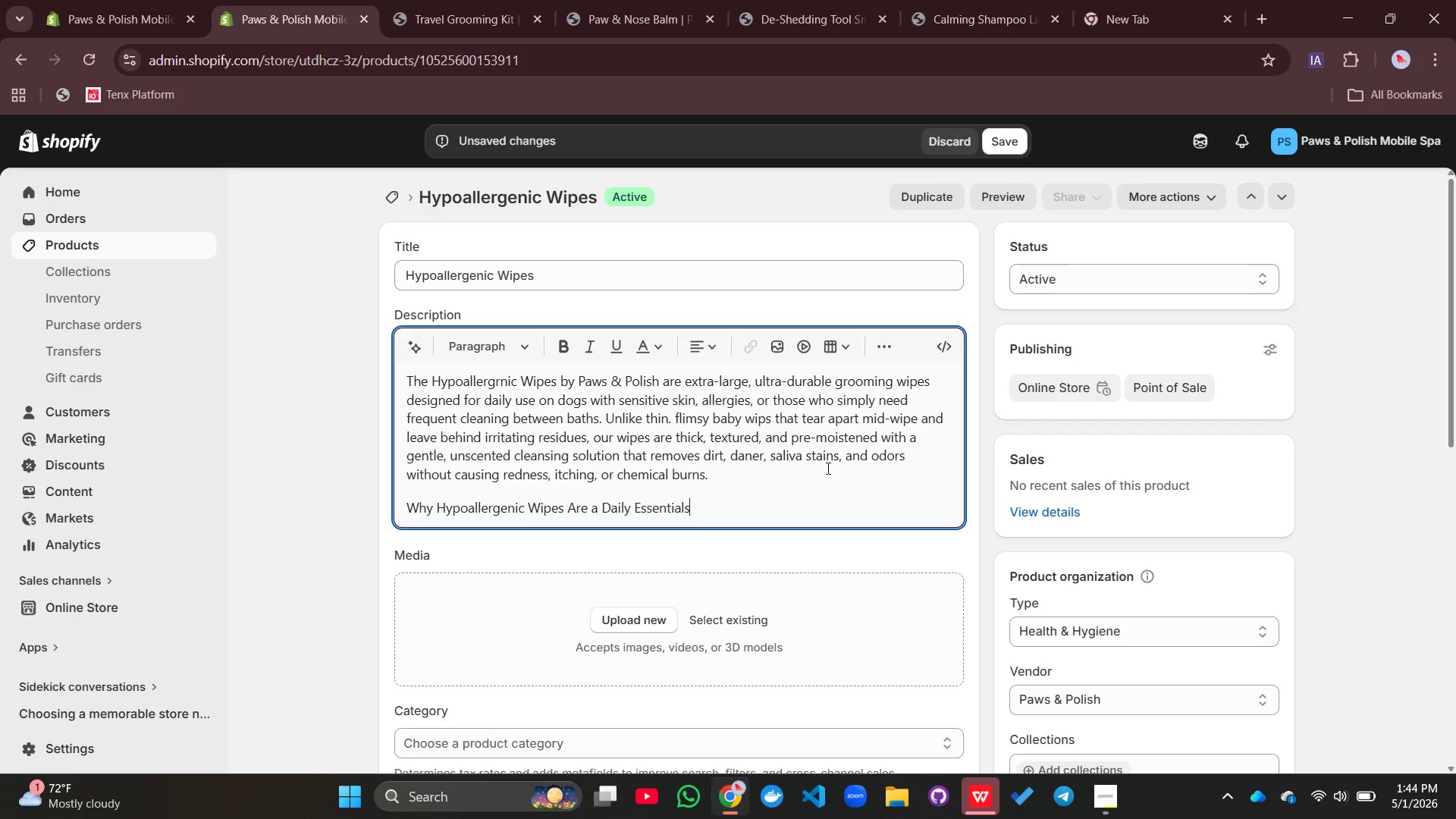 
key(Shift+Semicolon)
 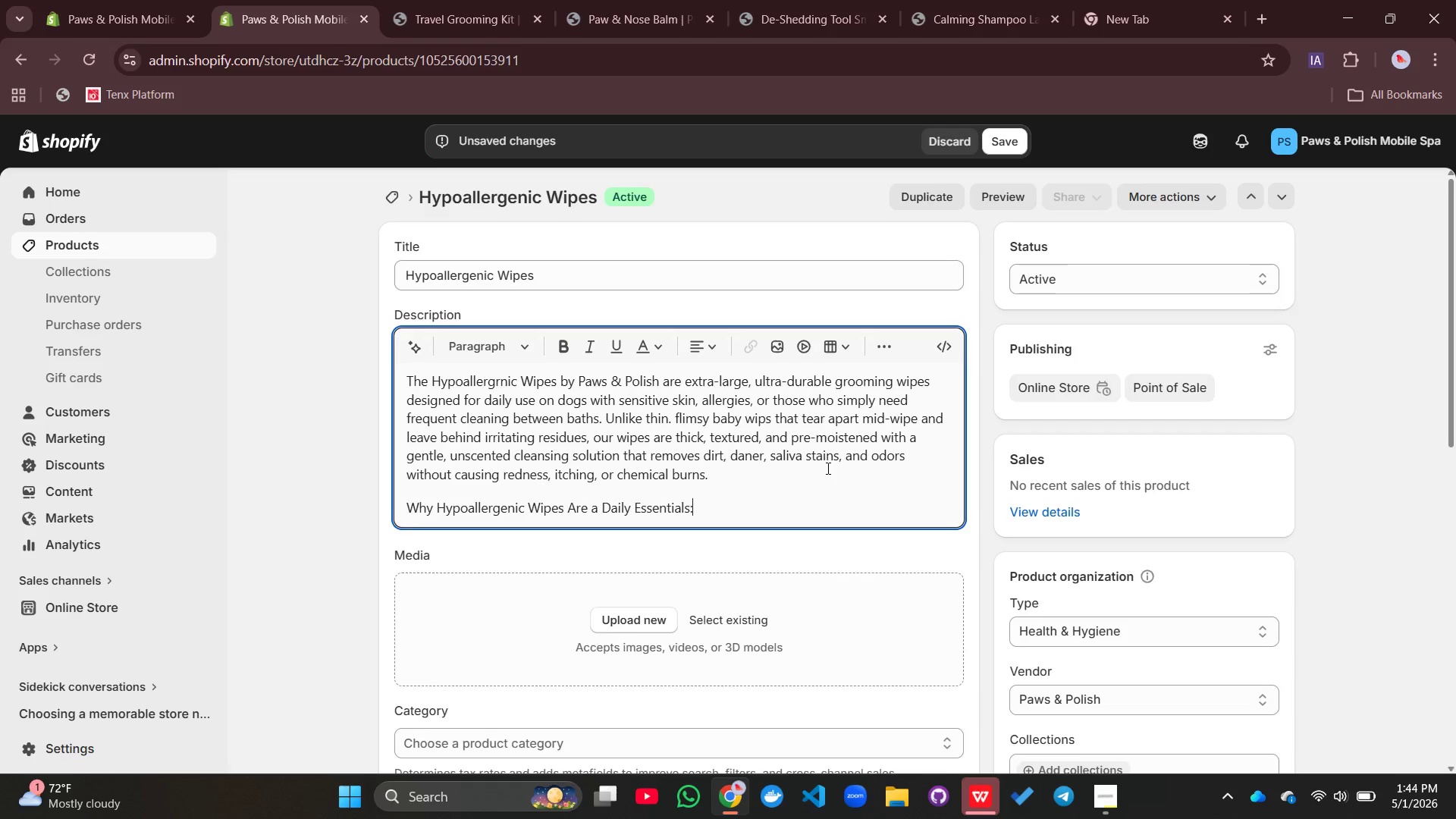 
key(Enter)
 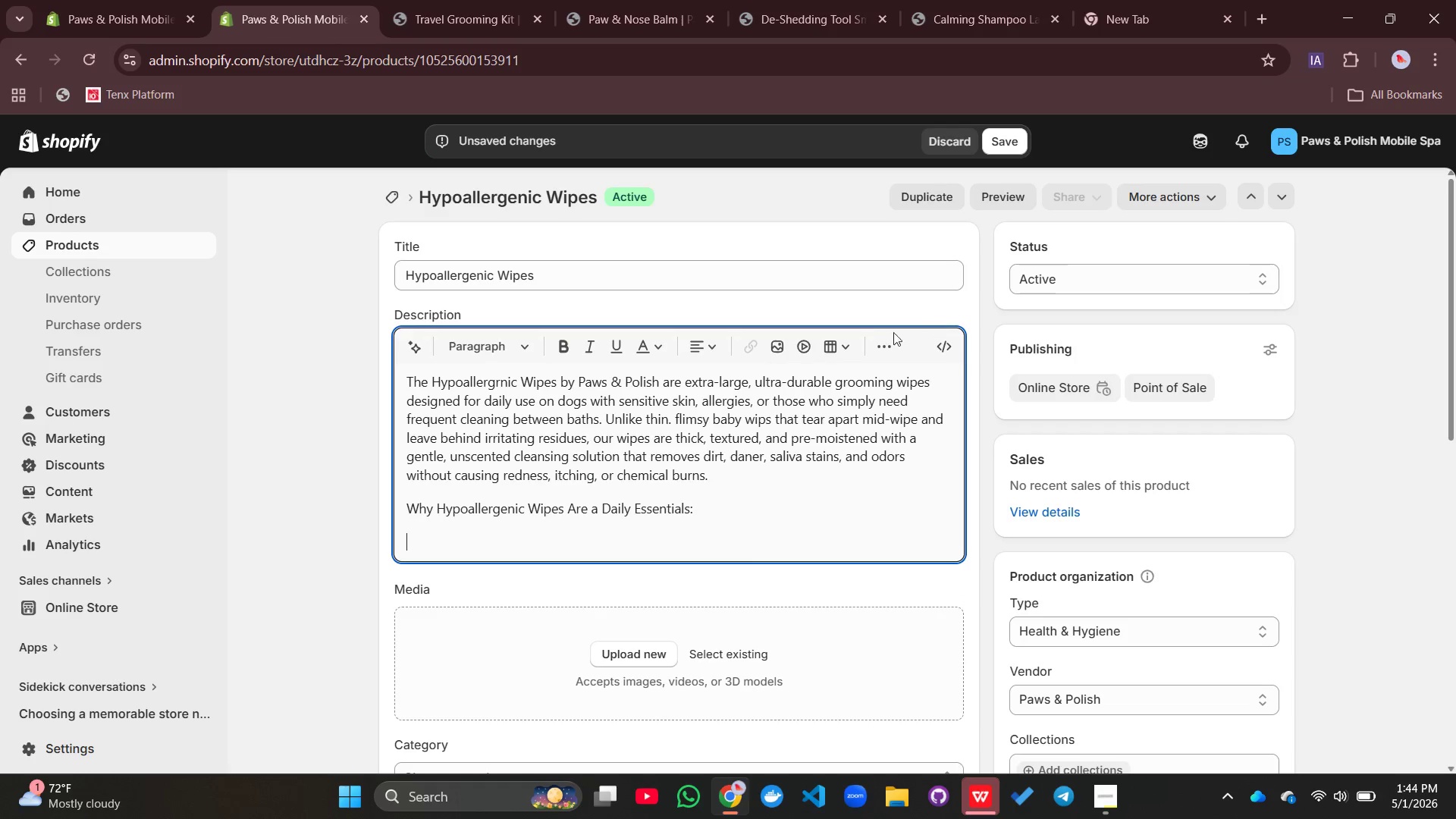 
left_click([881, 335])
 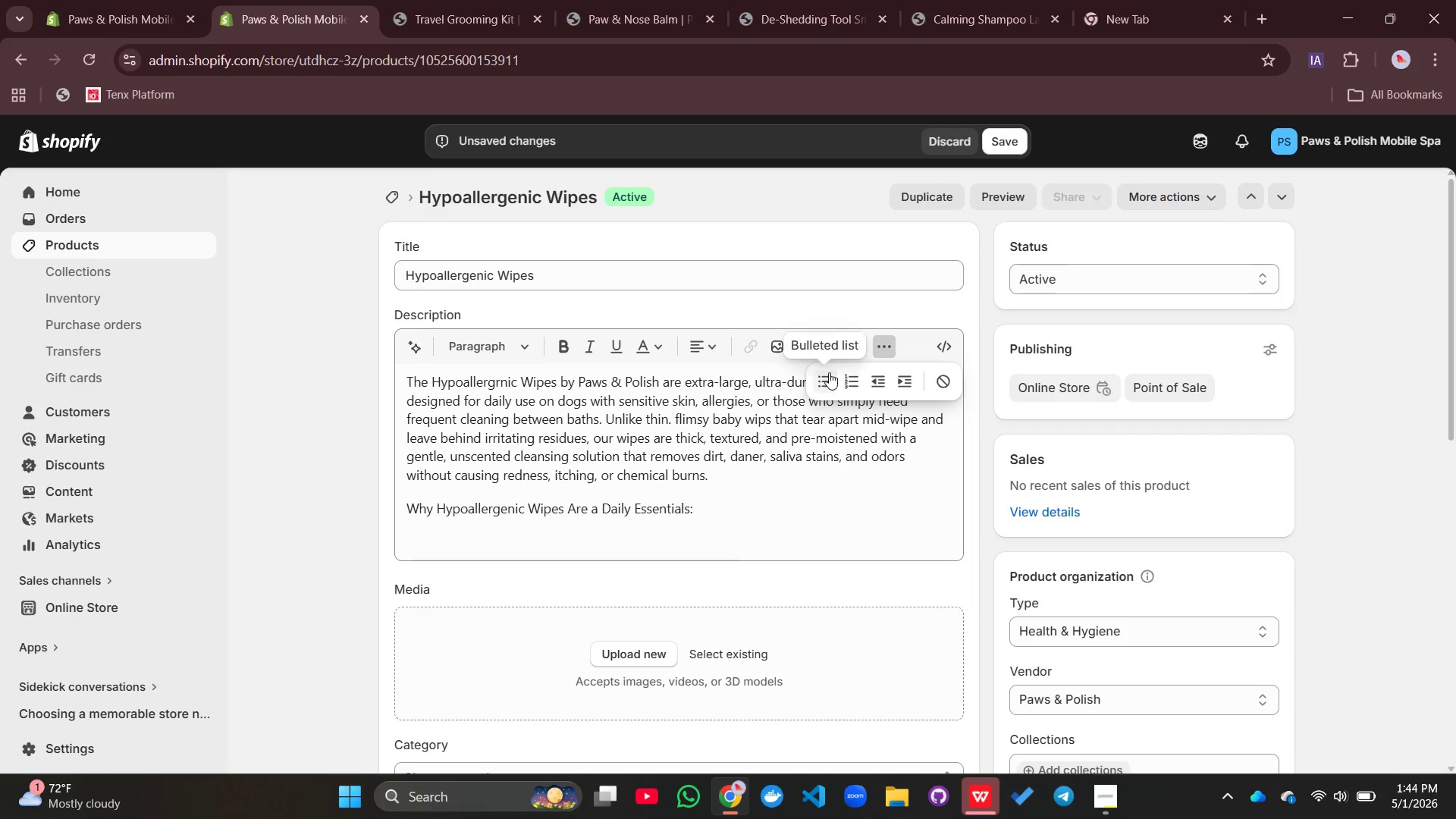 
left_click([828, 376])
 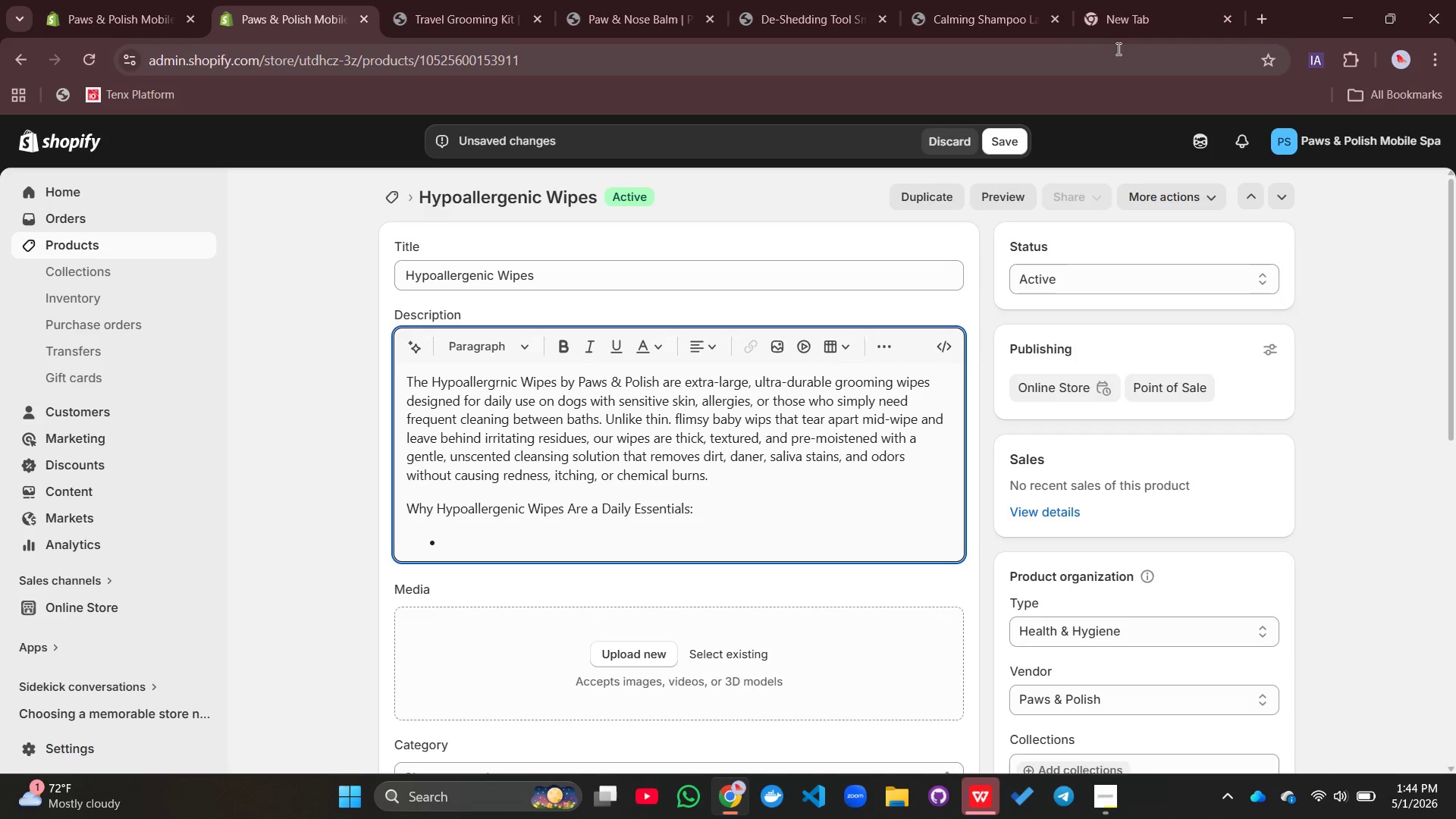 
left_click([1125, 1])
 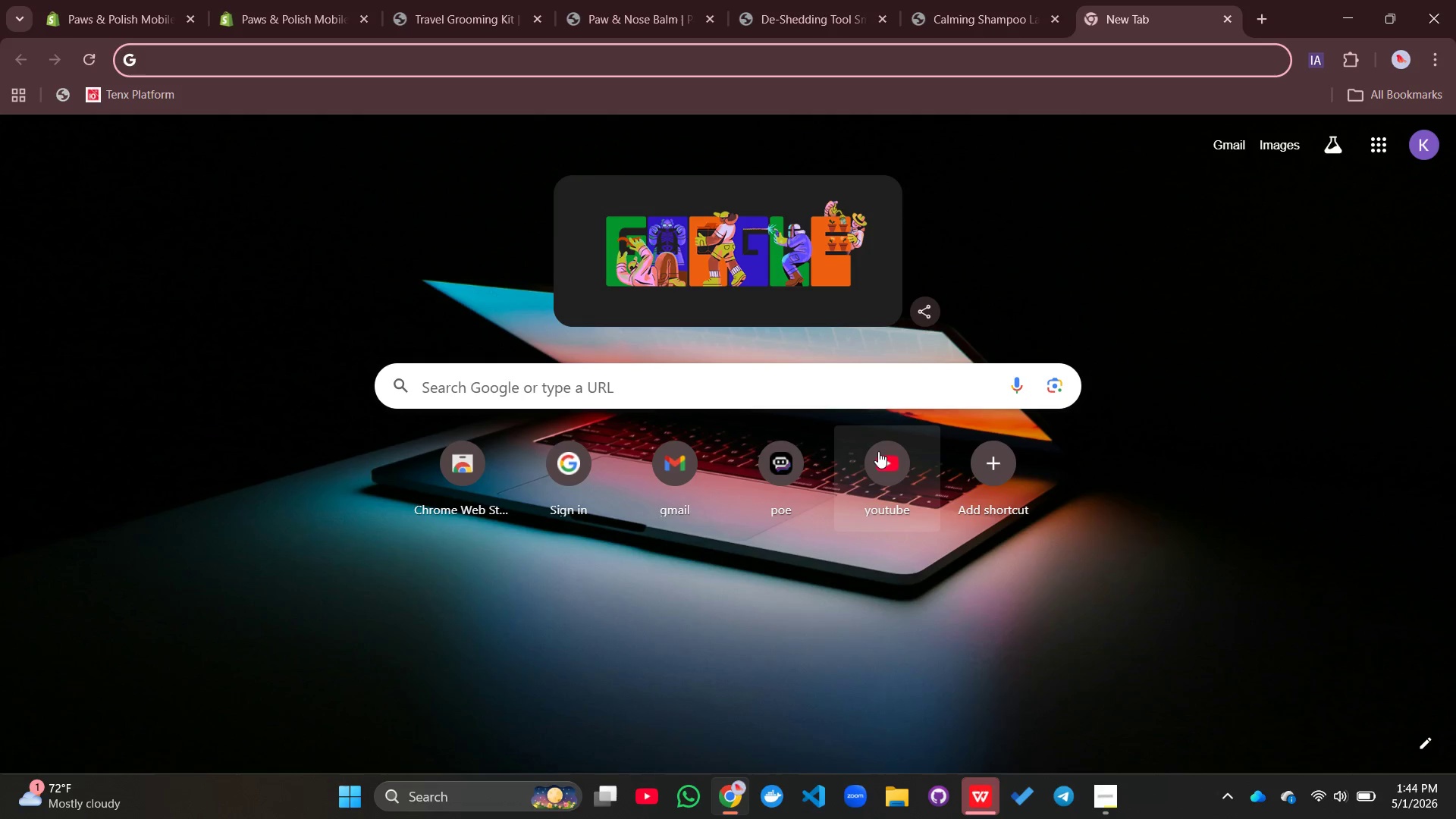 
left_click([884, 444])
 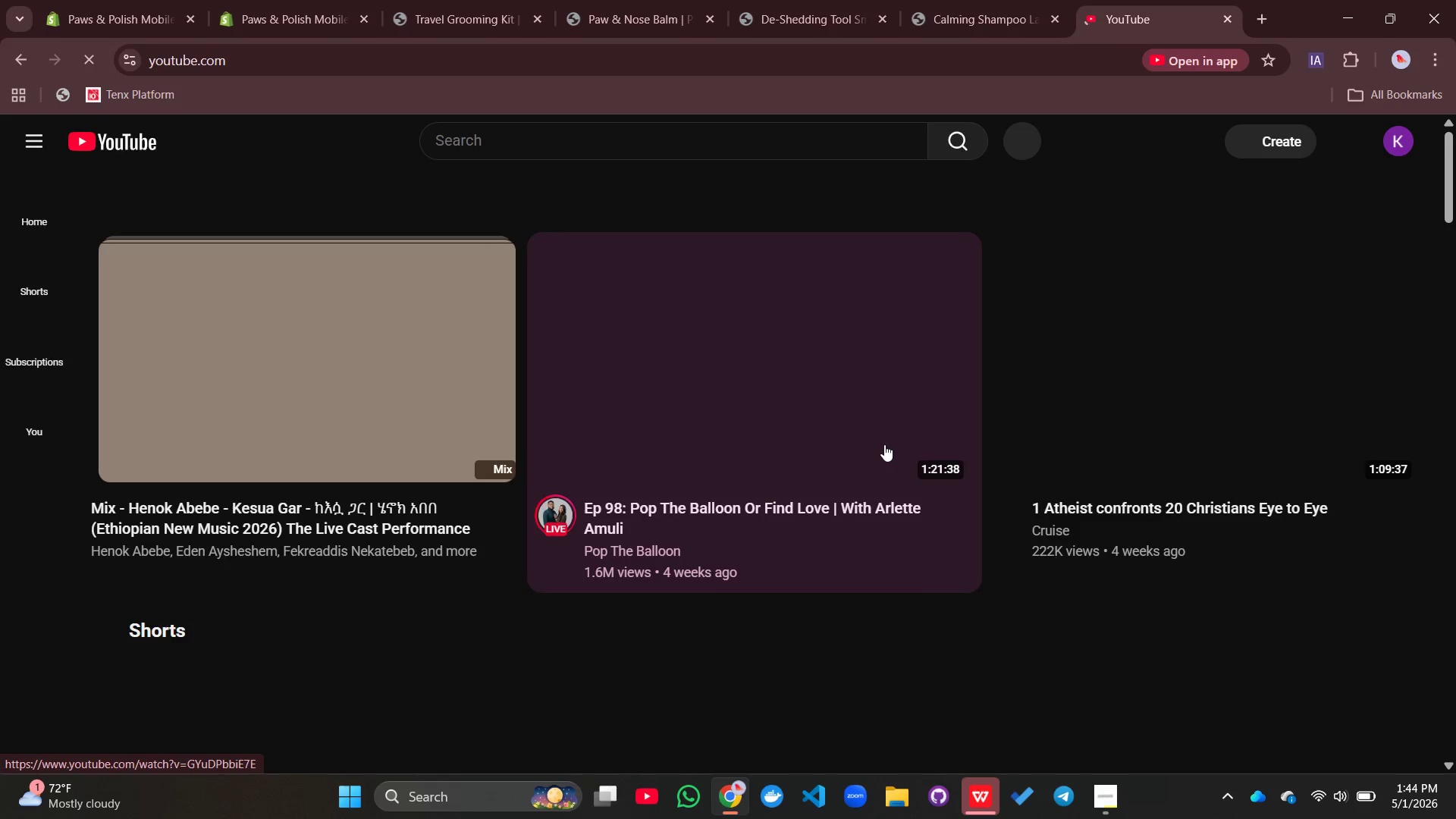 
wait(9.03)
 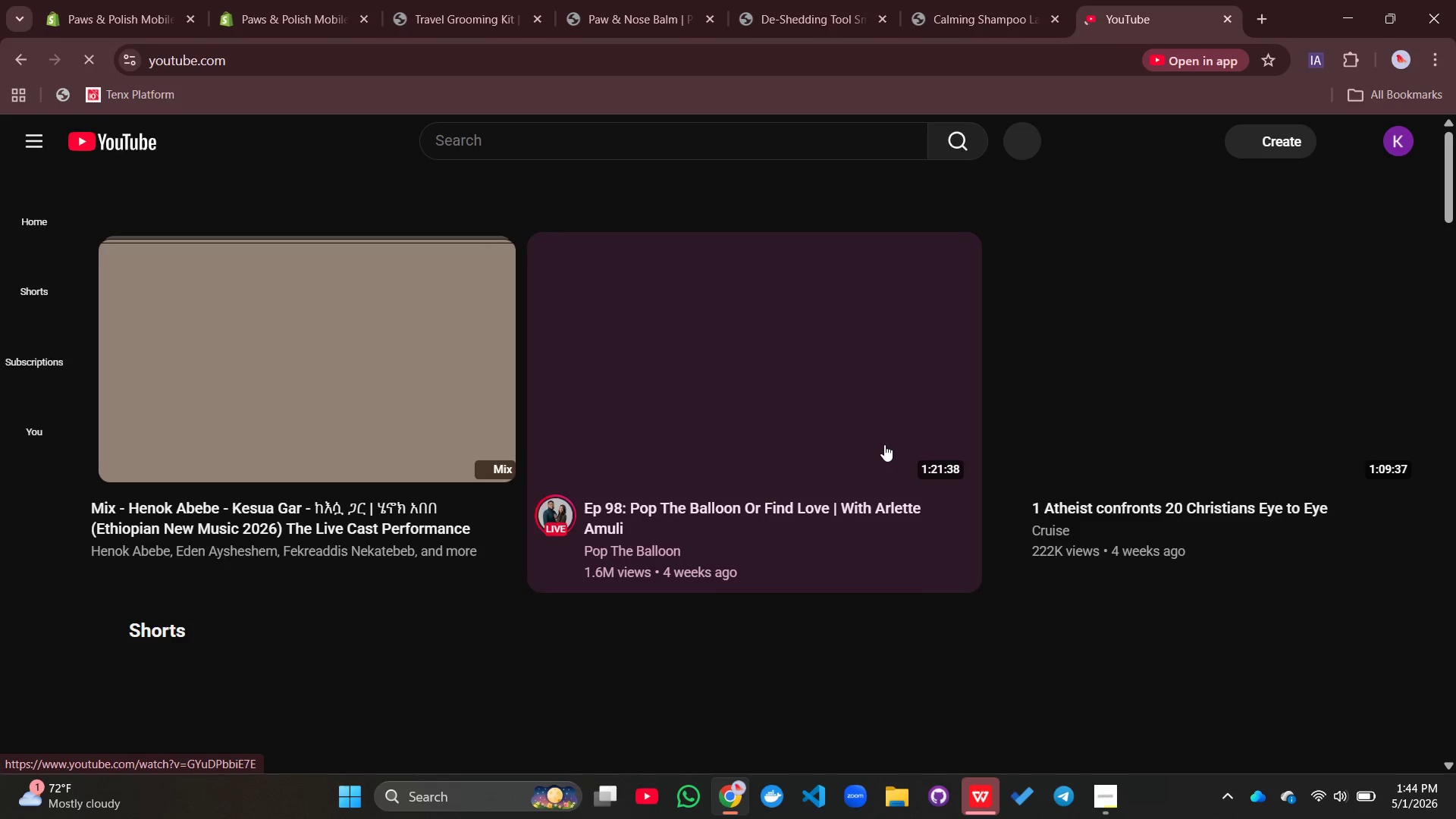 
left_click([421, 563])
 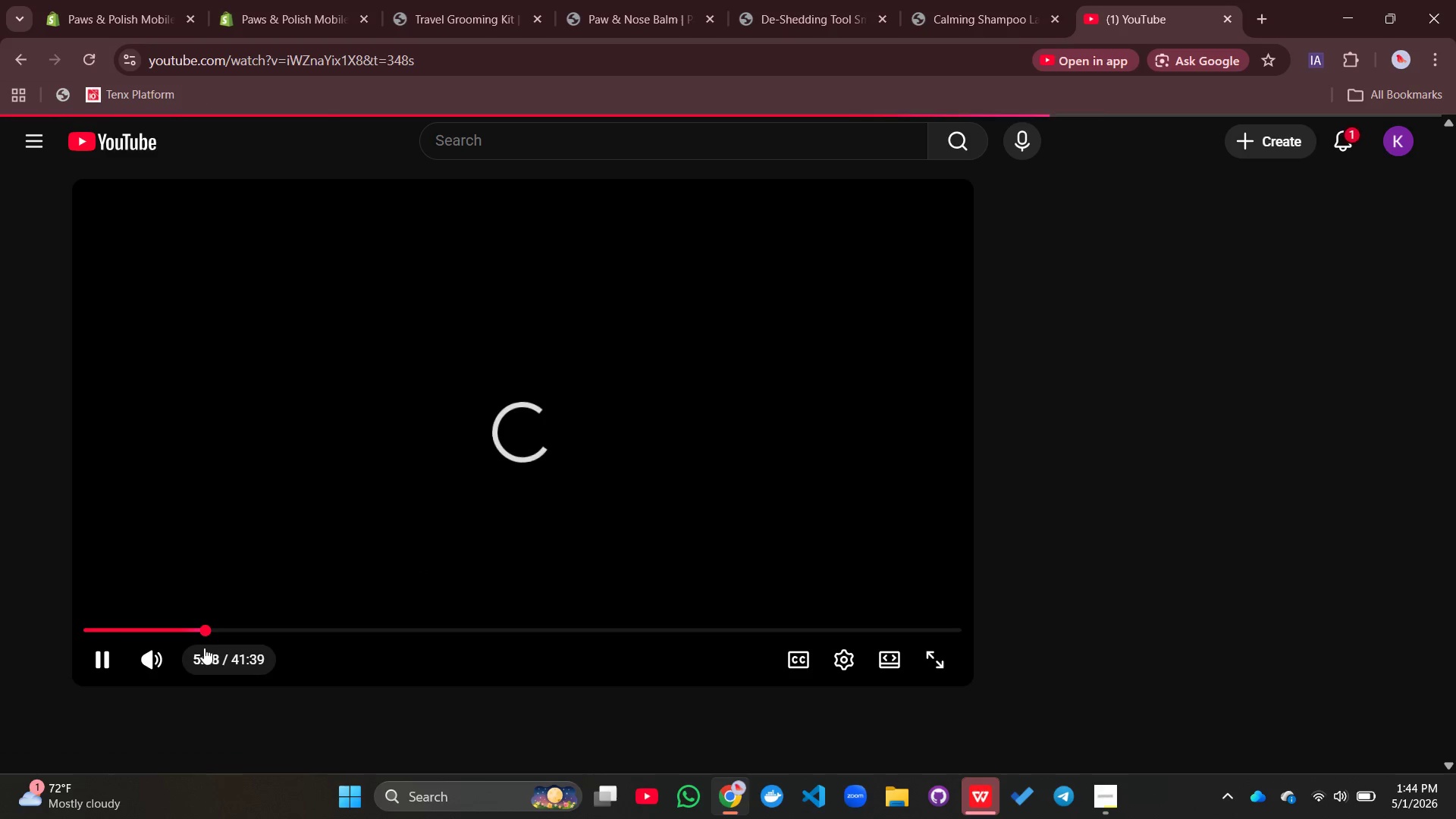 
left_click_drag(start_coordinate=[206, 630], to_coordinate=[71, 637])
 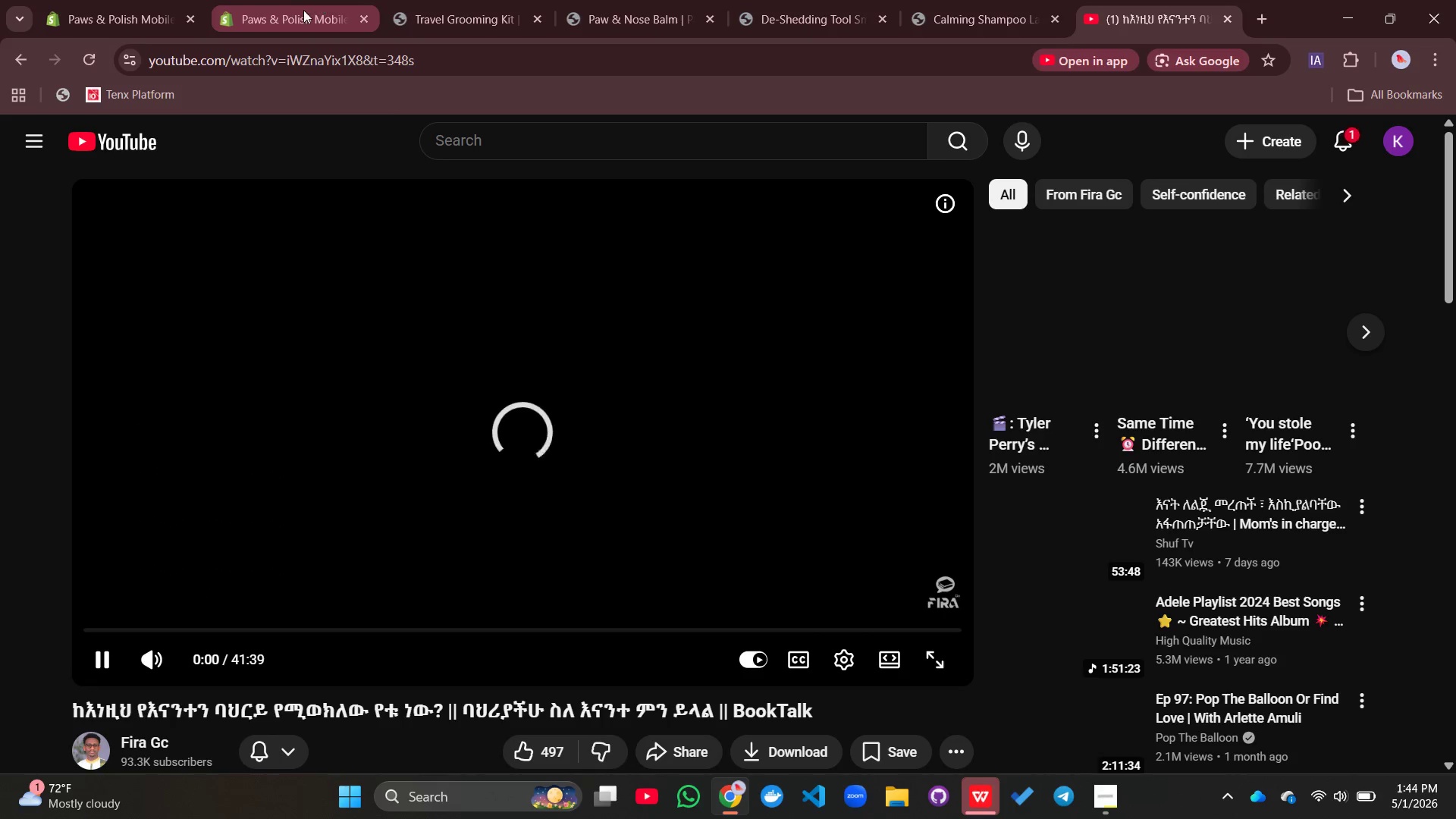 
left_click([302, 11])
 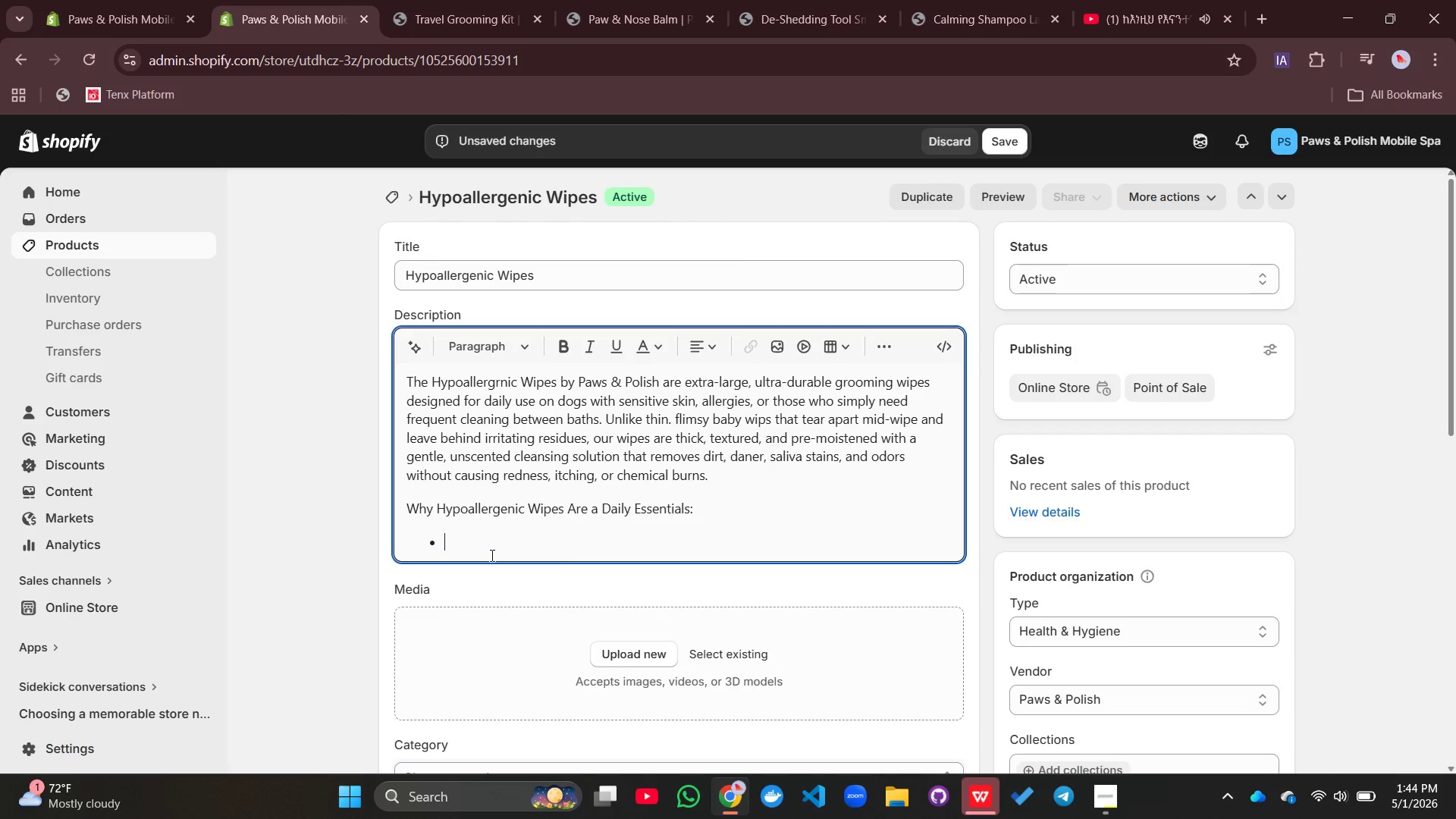 
type(Extra-Large Size for fu)
key(Backspace)
key(Backspace)
type(Full Coverage)
 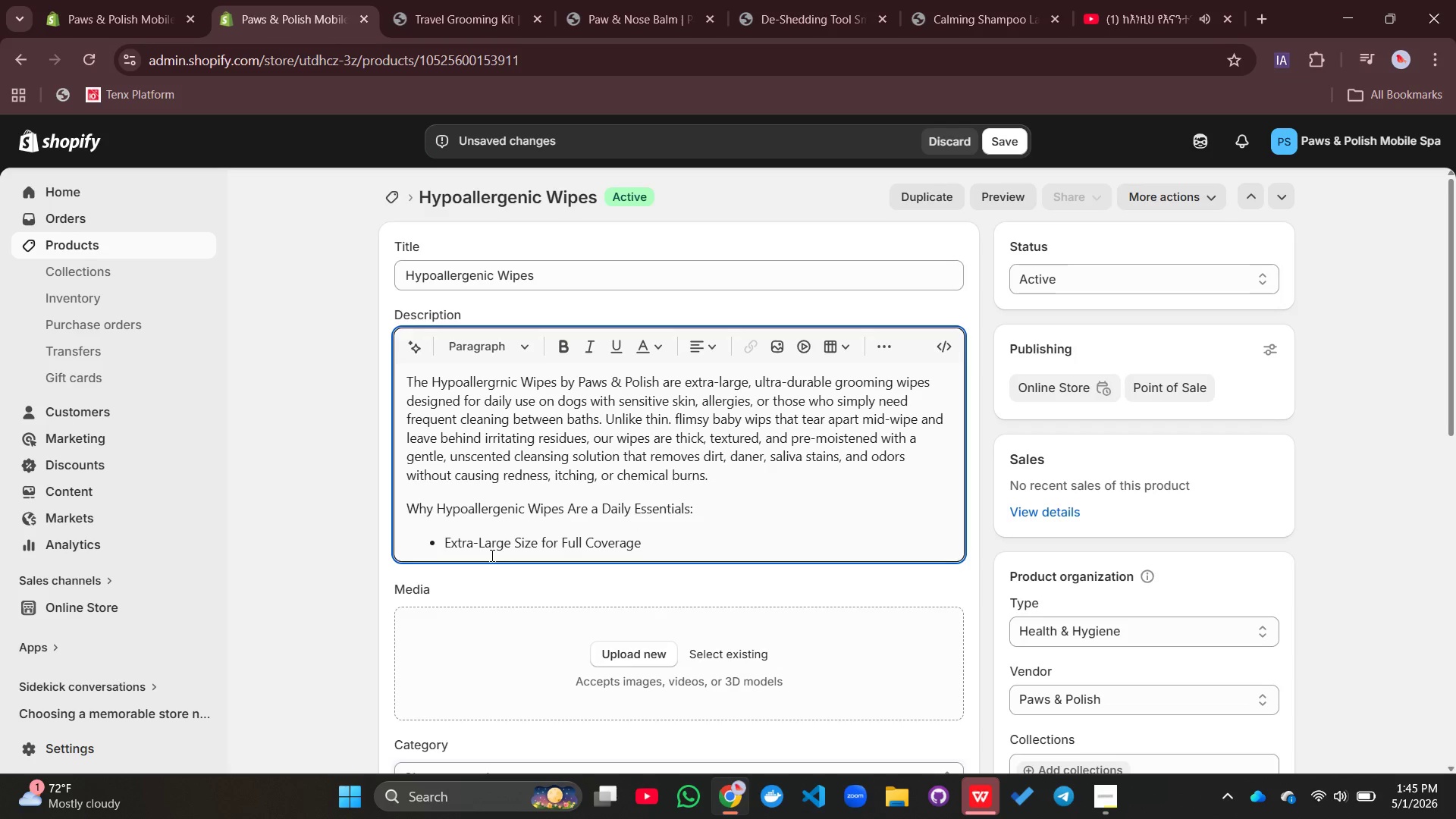 
key(Enter)
 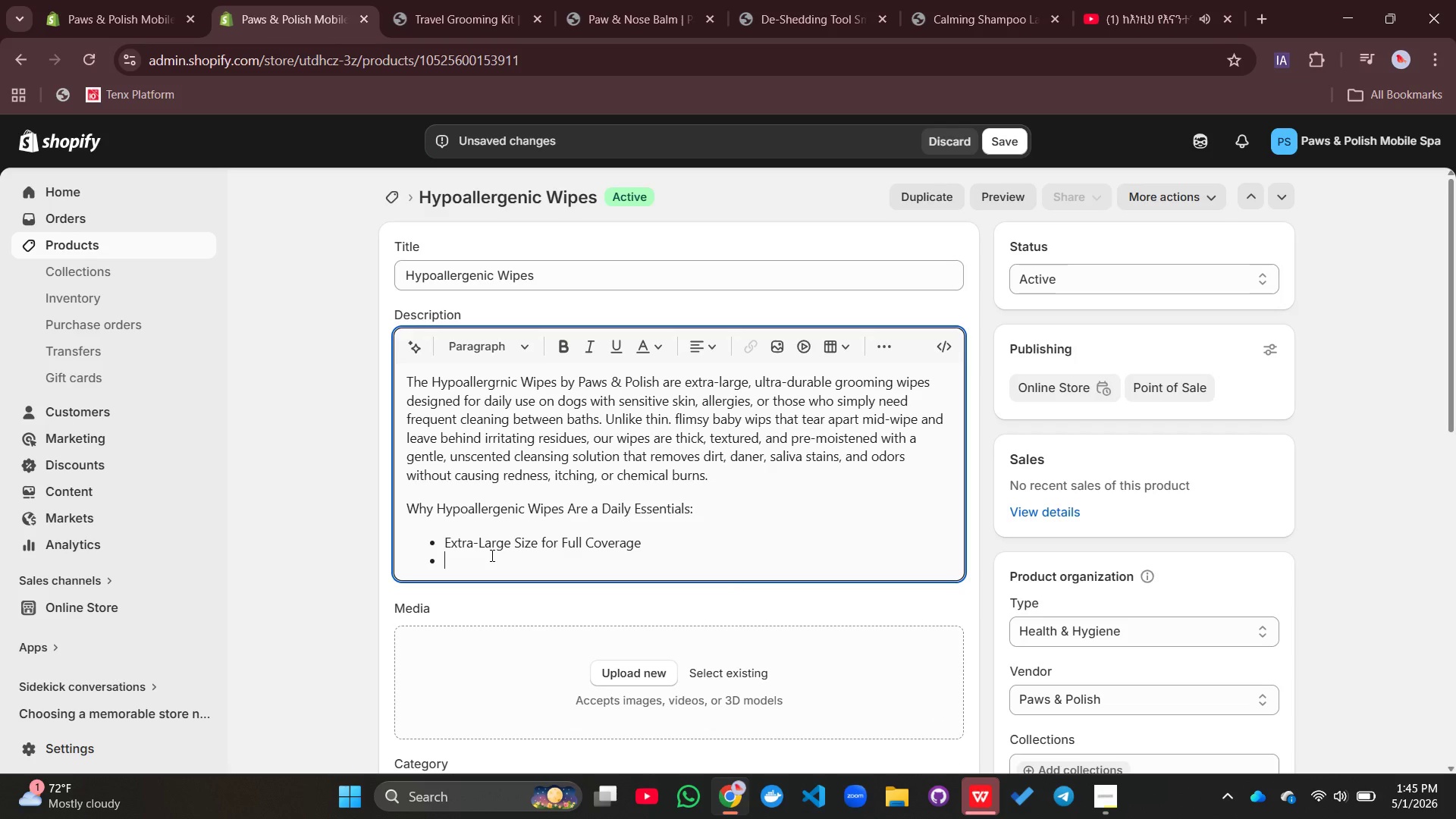 
type(Textures for t)
key(Backspace)
type(Tough Messes)
 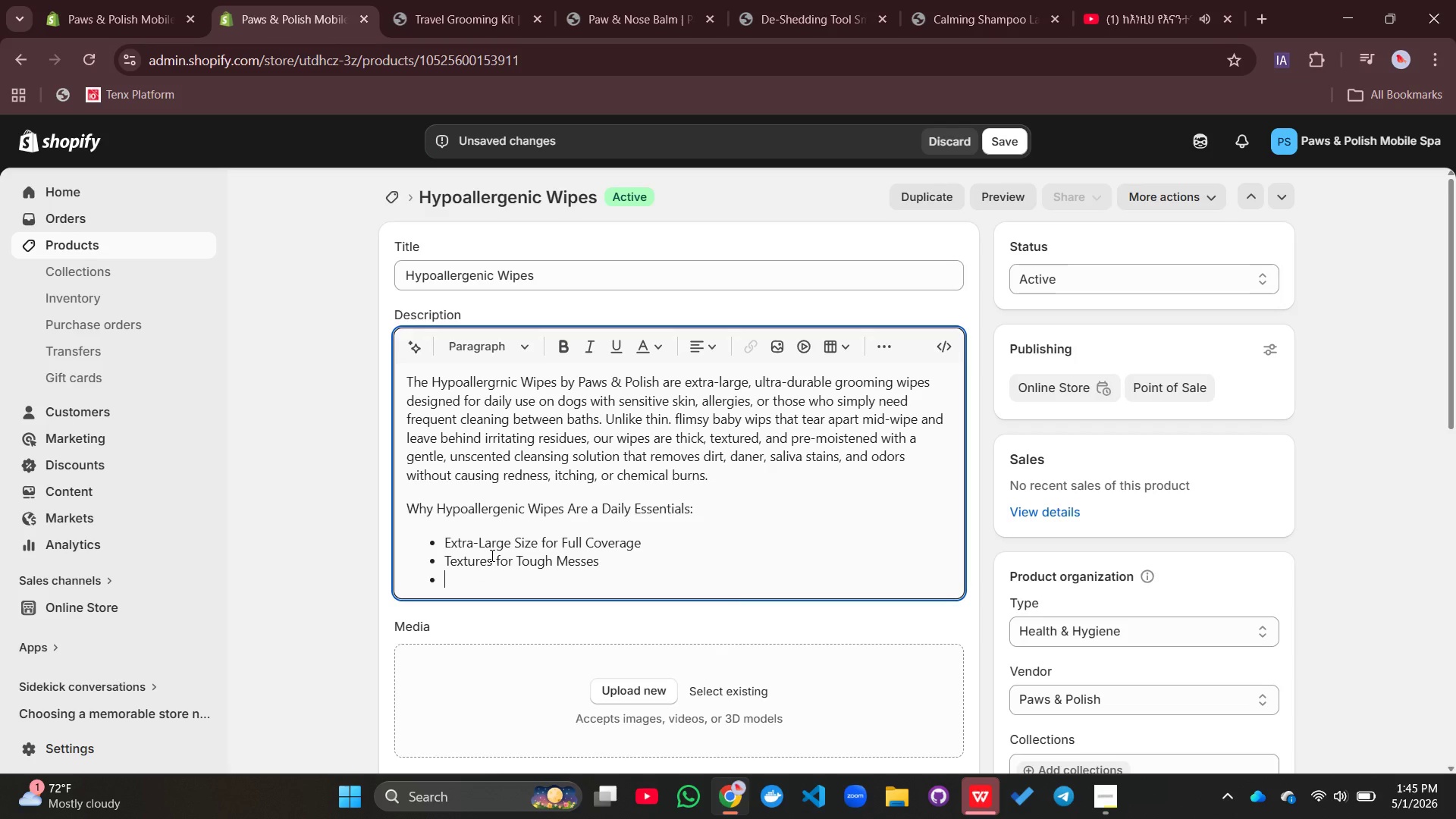 
 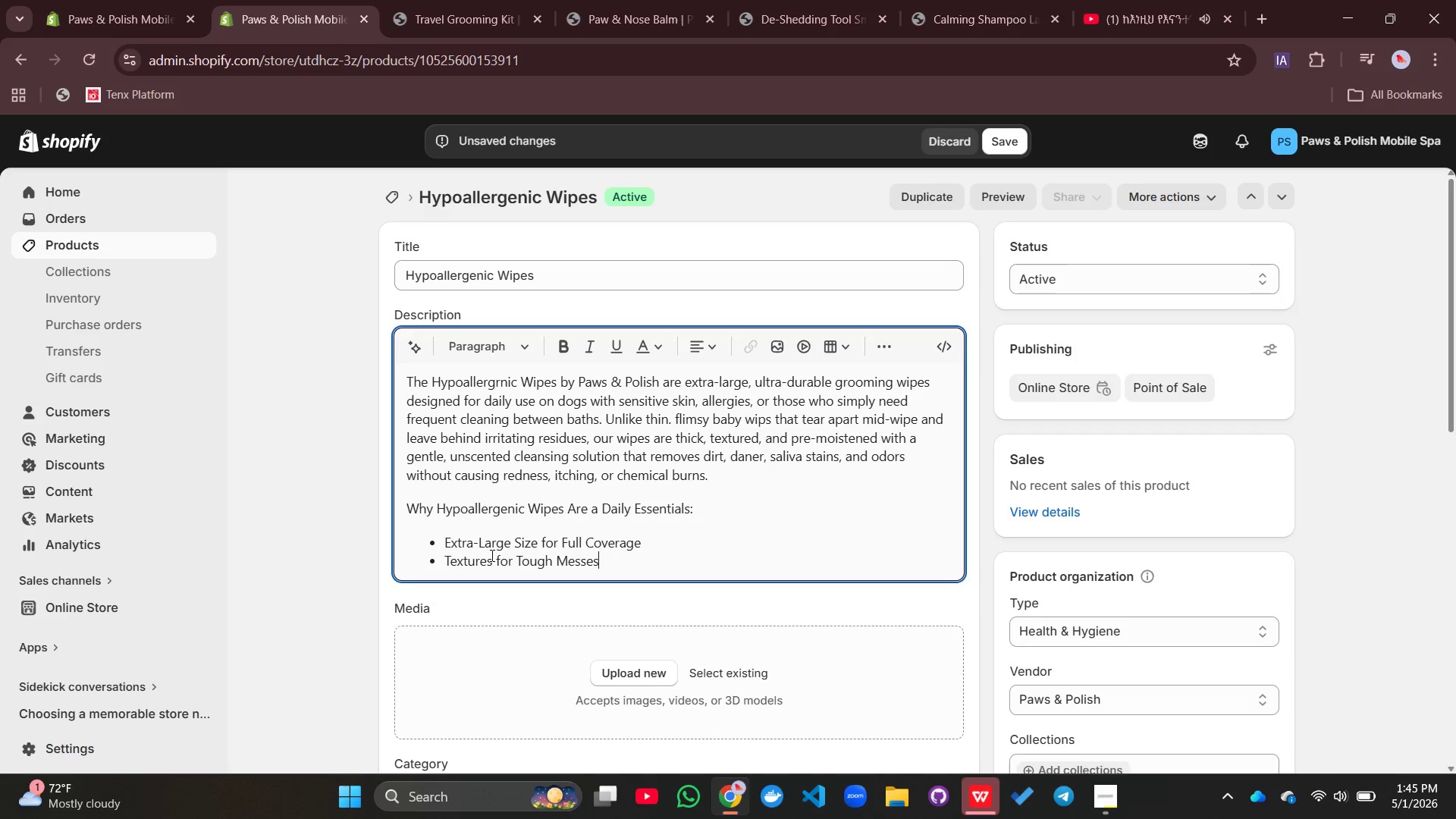 
key(Enter)
 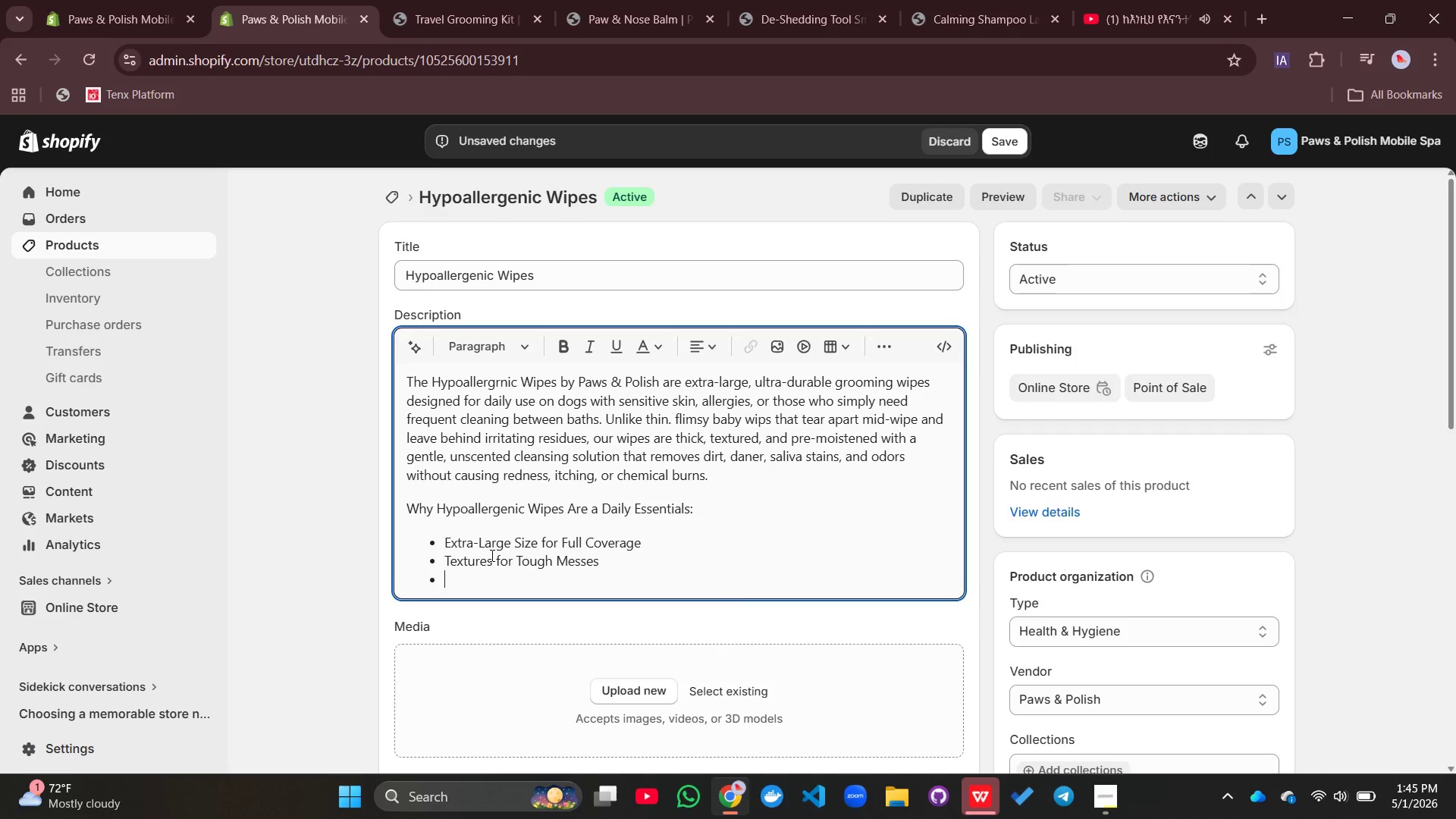 
type(100% Unscented )
 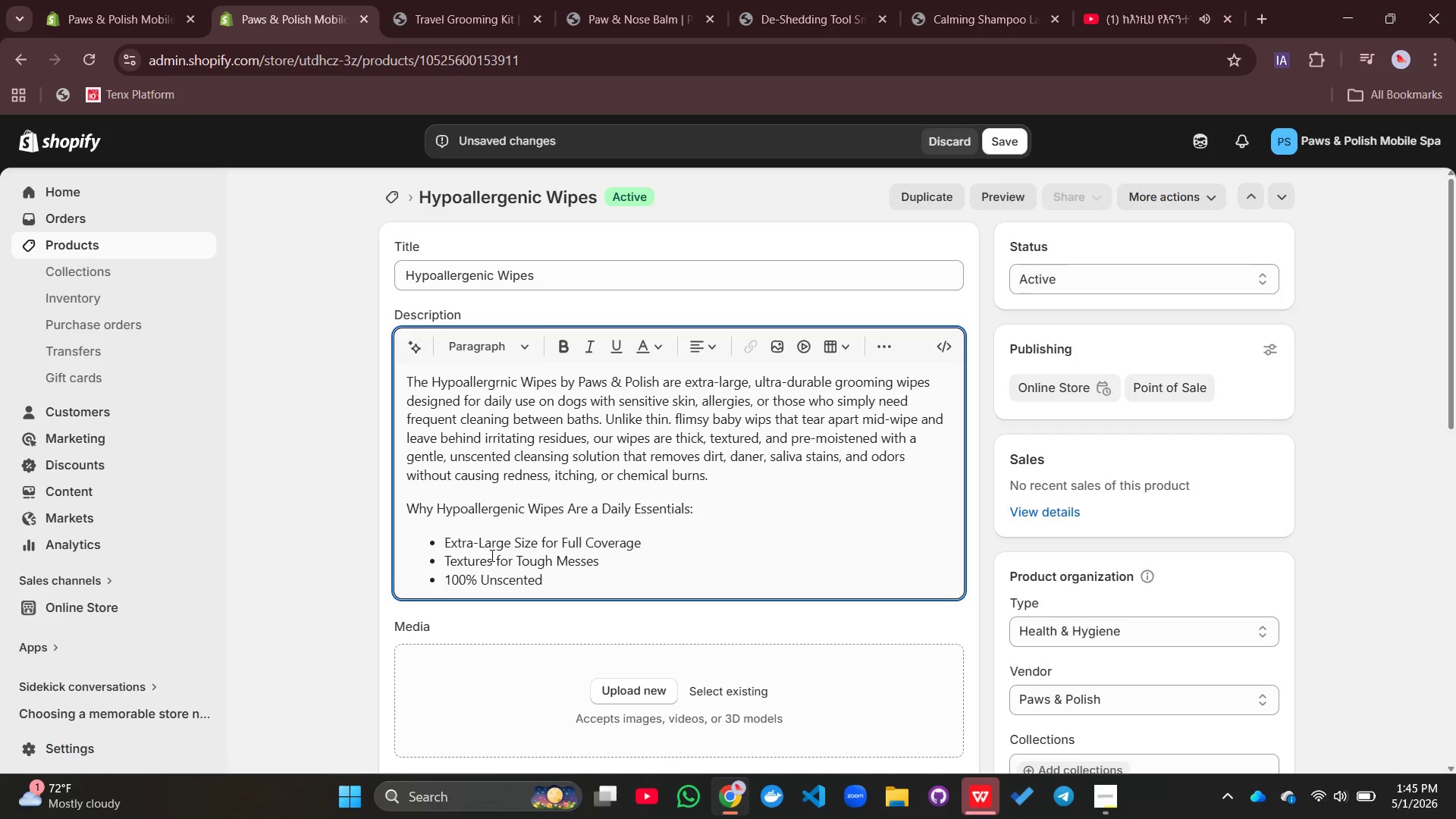 
wait(5.05)
 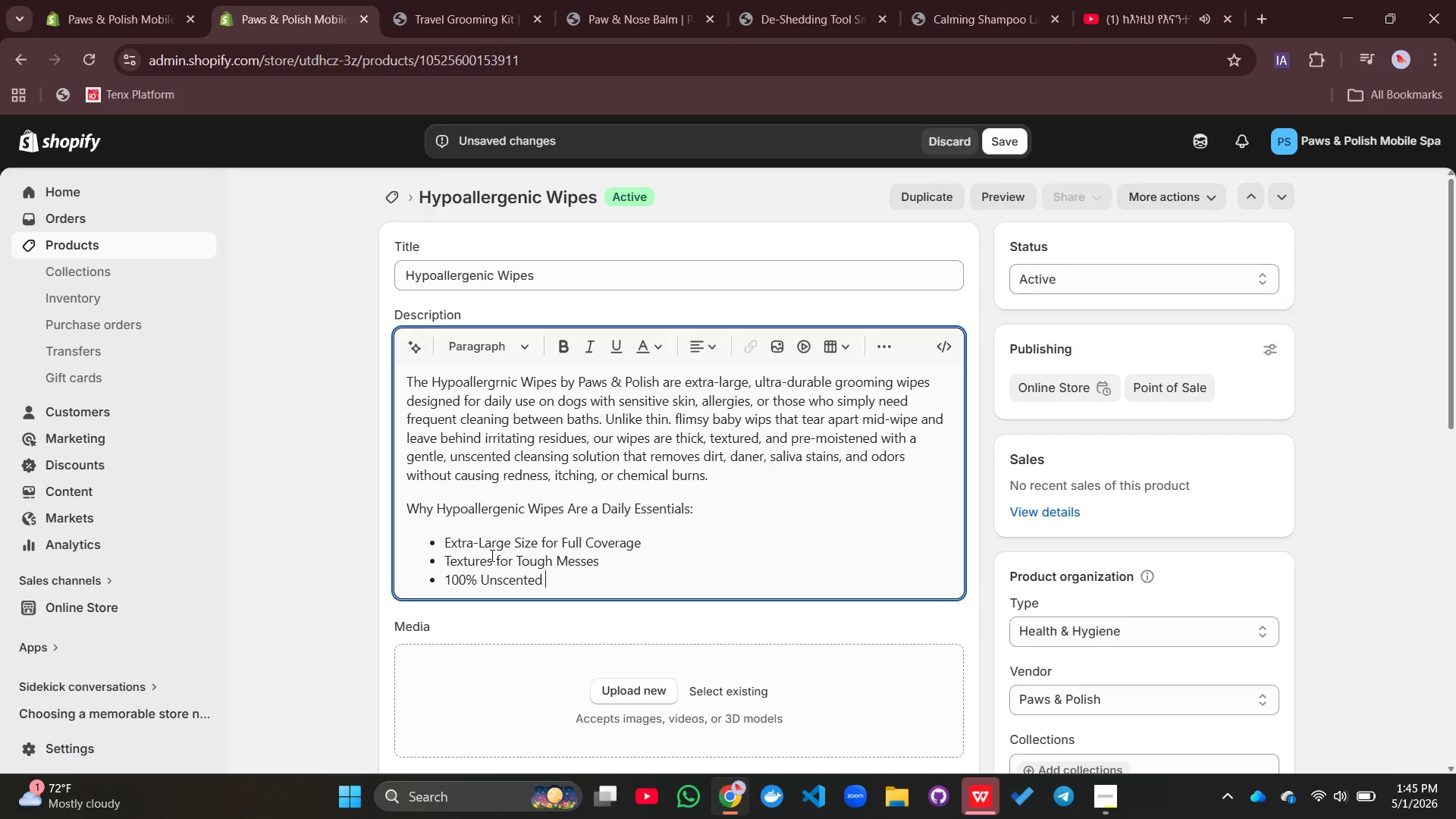 
type(& Hypoallergenic)
 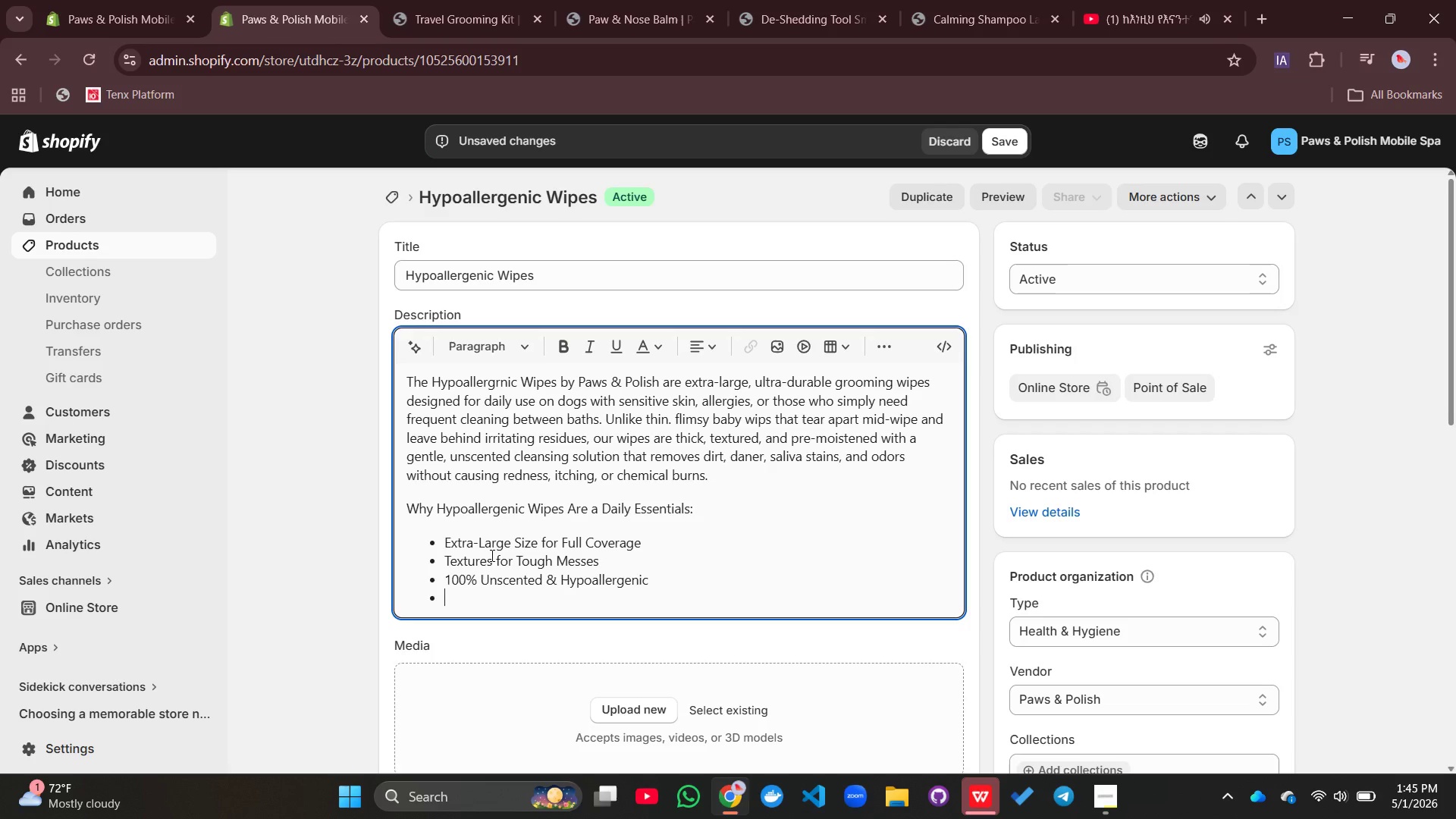 
 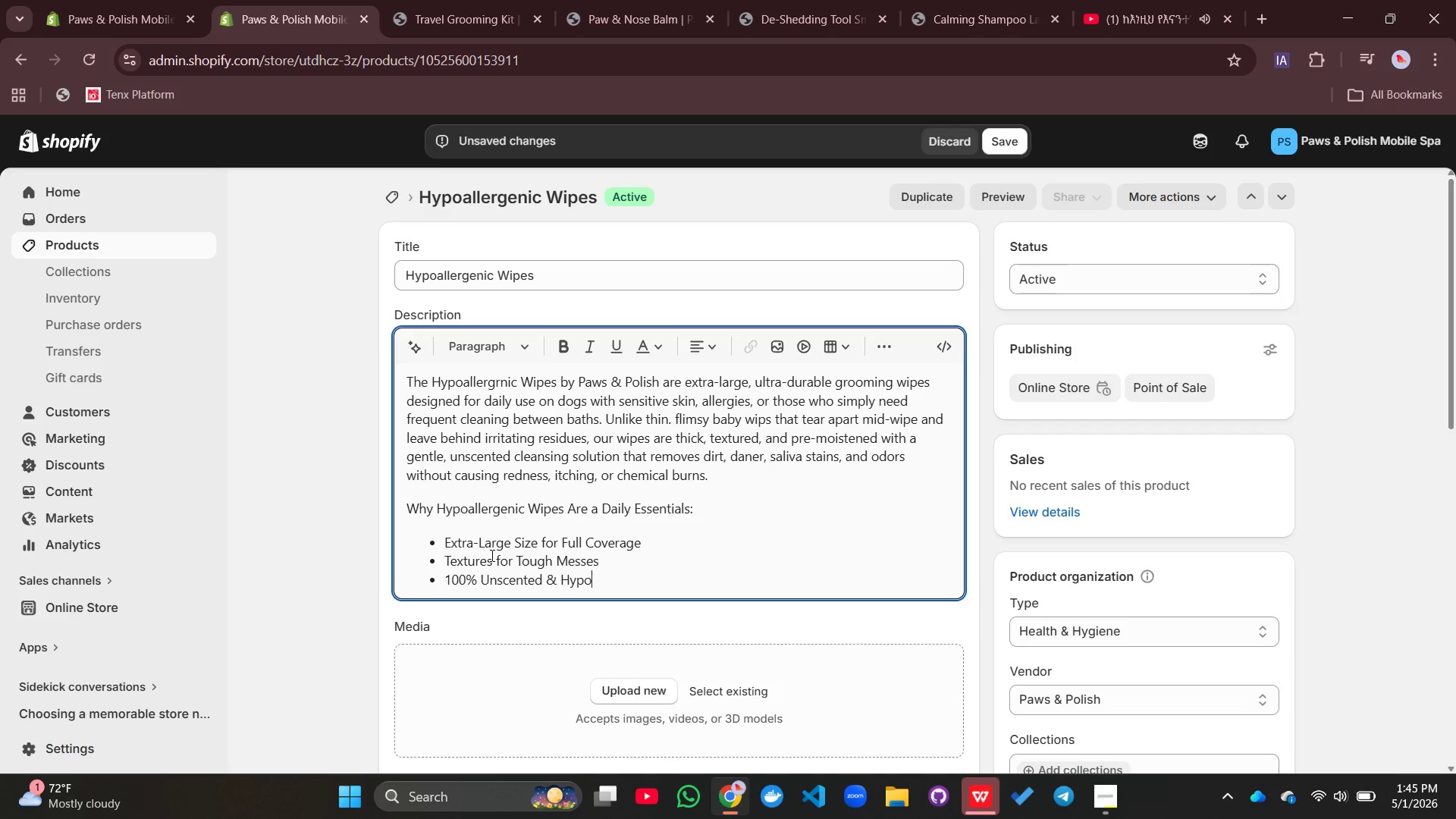 
key(Enter)
 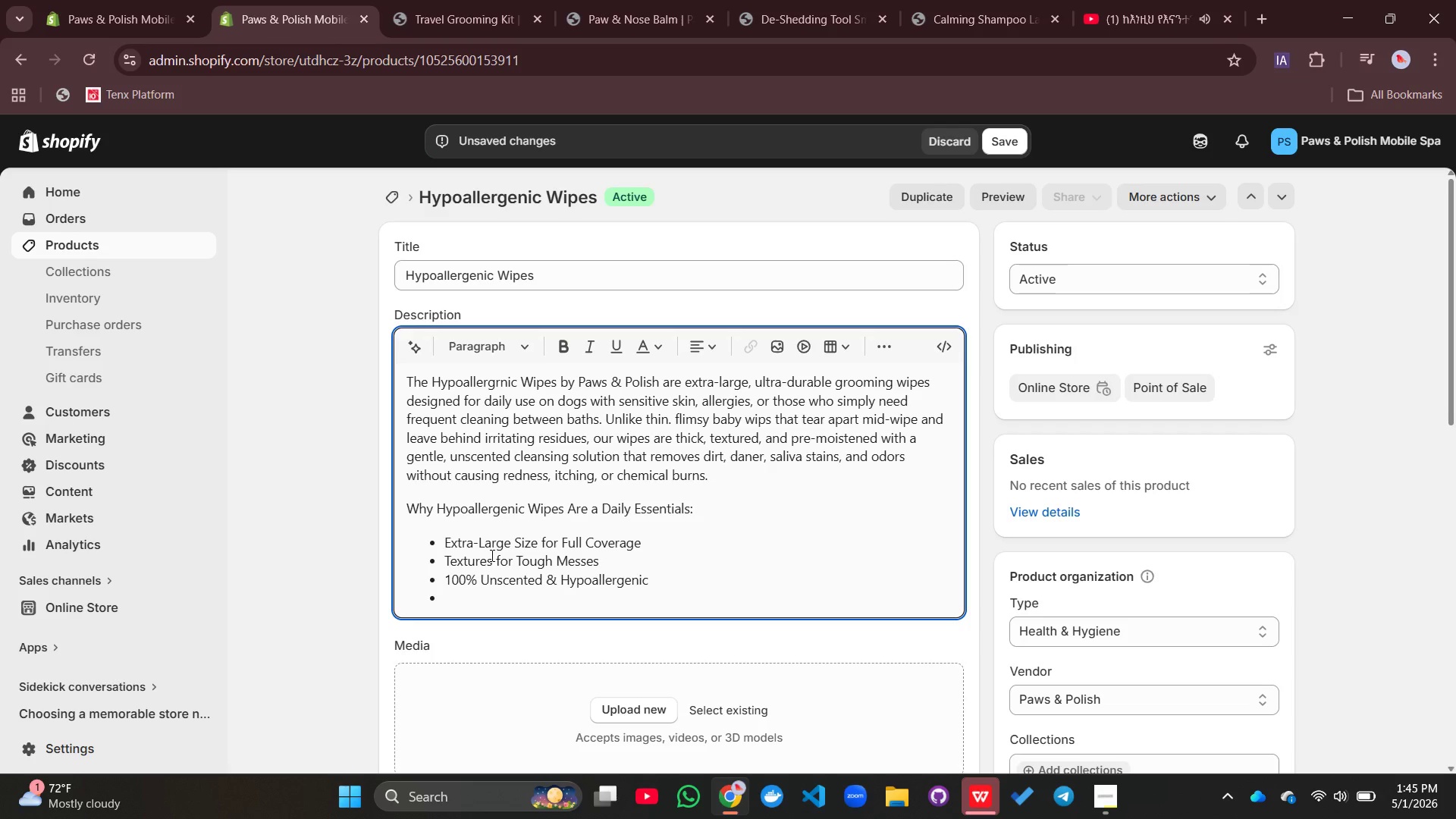 
hold_key(key=ShiftLeft, duration=0.36)
 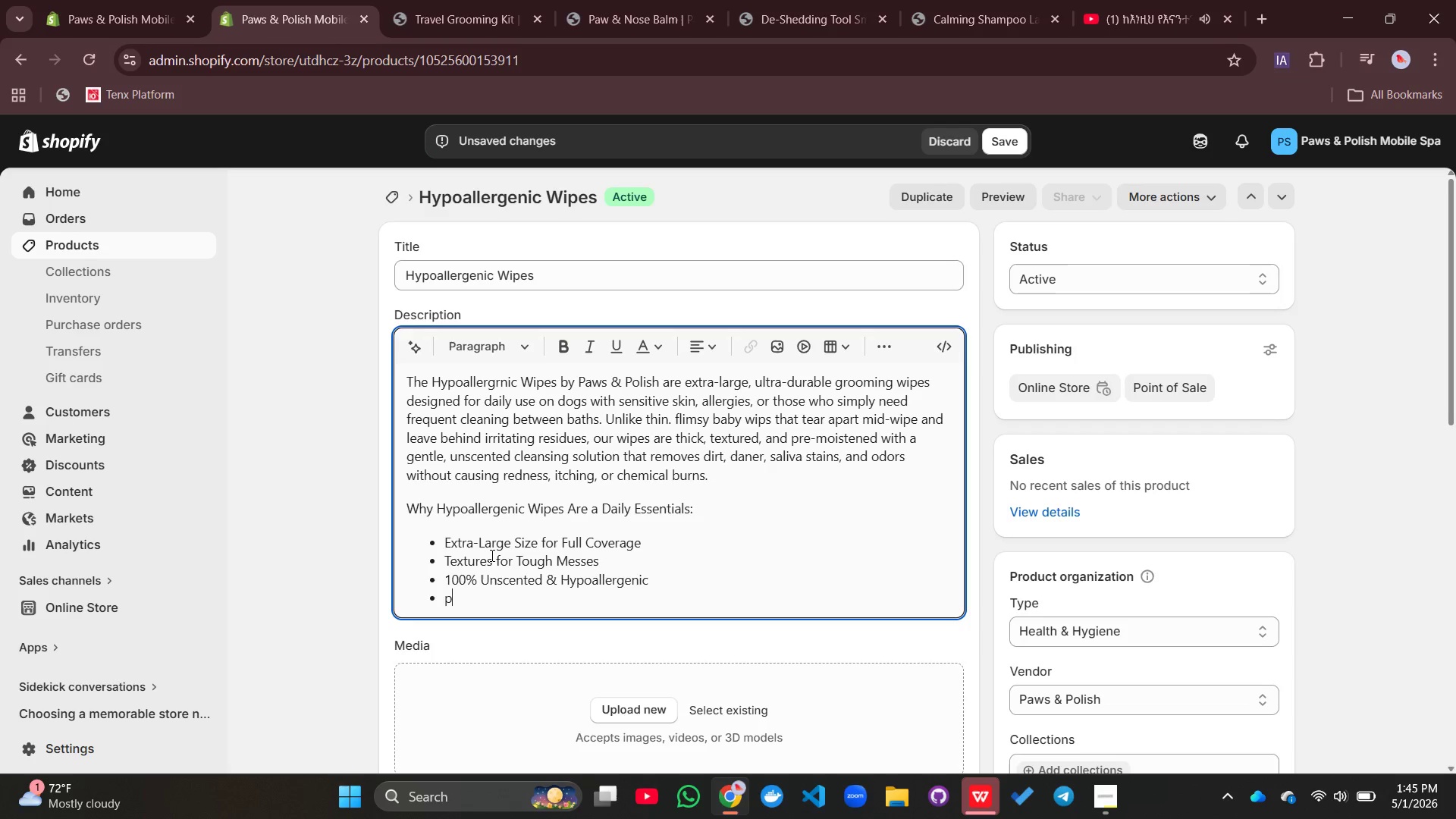 
type(pH-Balanced for a)
key(Backspace)
type(c)
key(Backspace)
type(Canine Skin)
 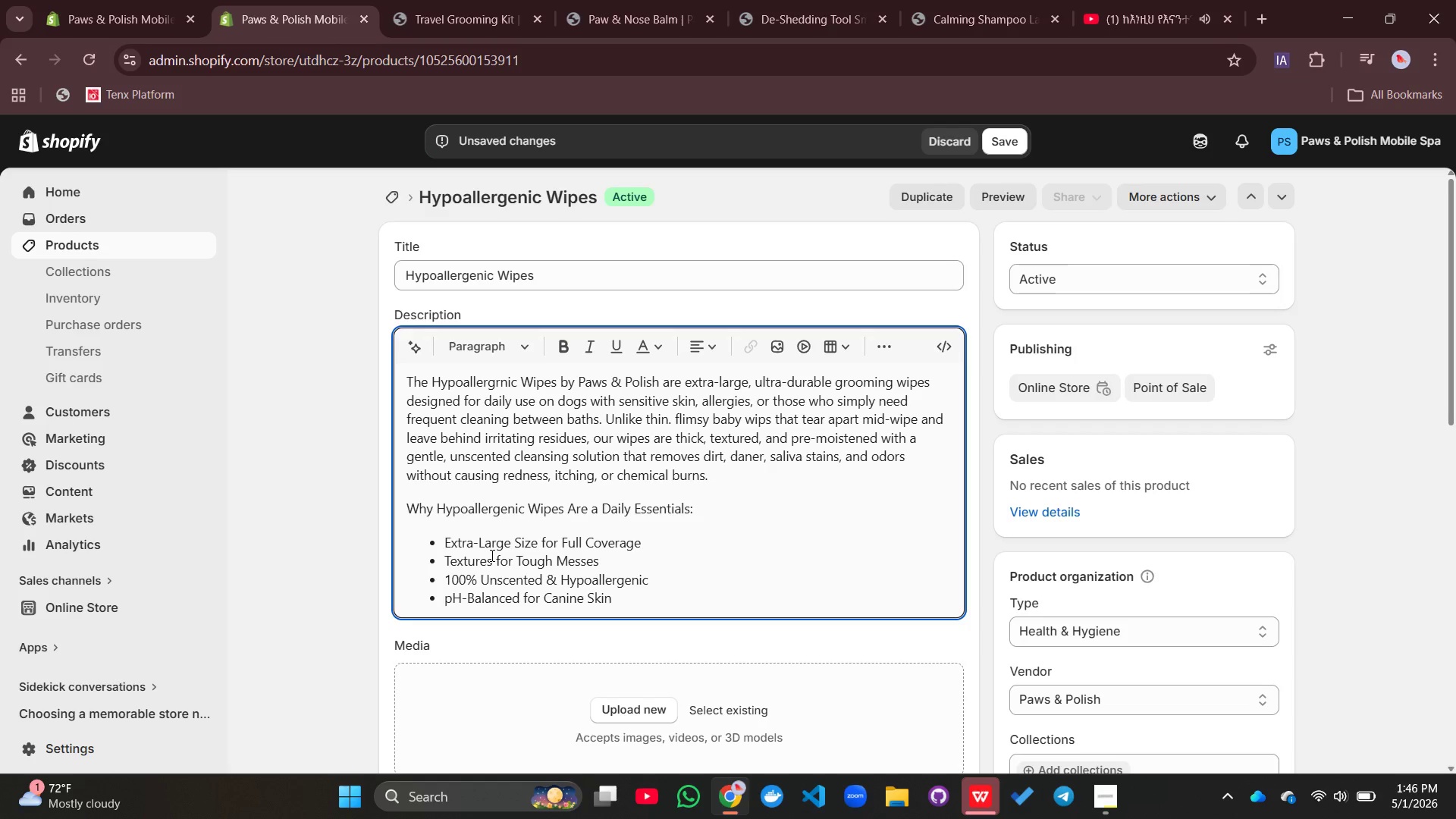 
key(Enter)
 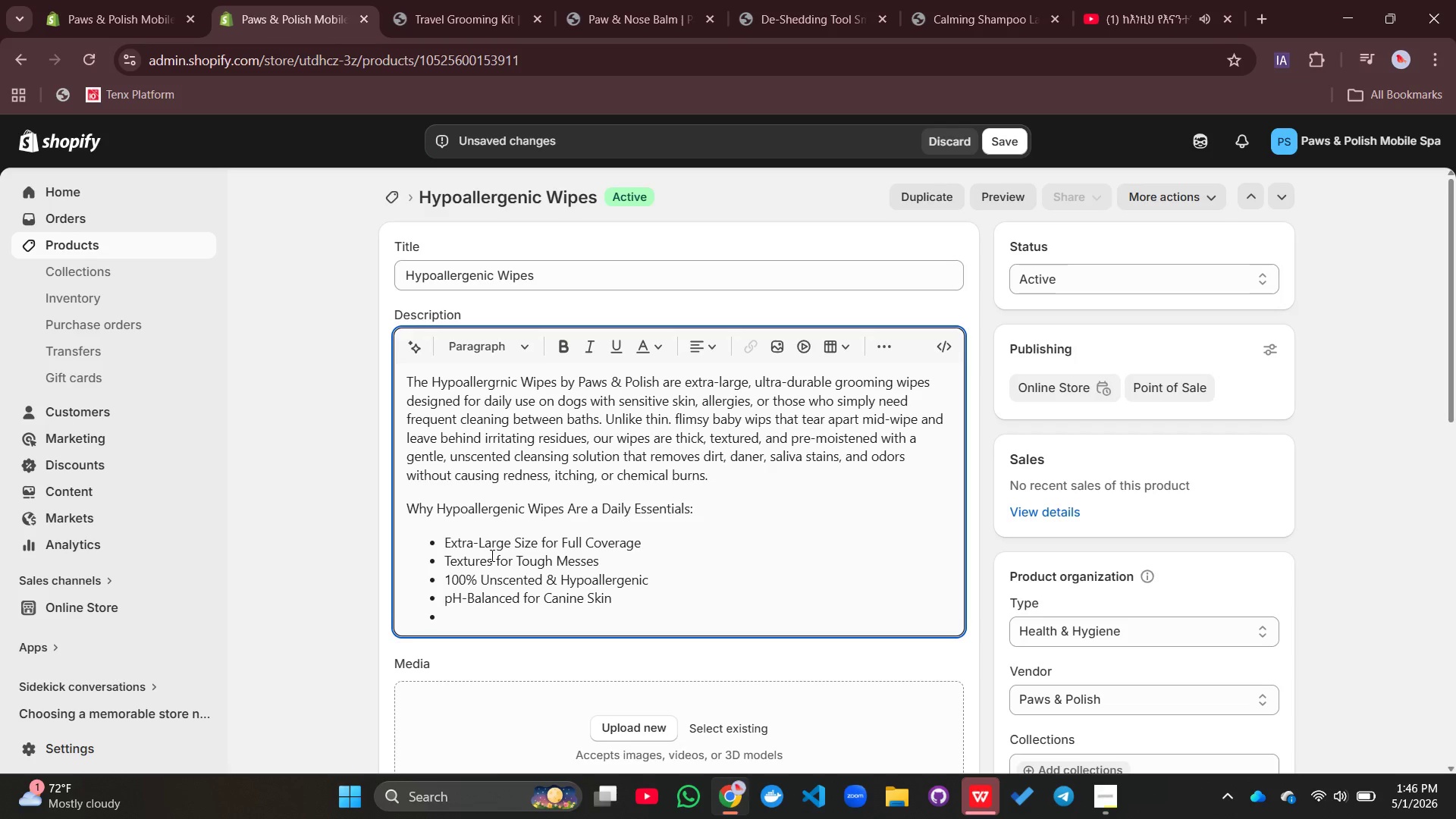 
type(Safe for daily)
key(Backspace)
key(Backspace)
key(Backspace)
key(Backspace)
key(Backspace)
type(Daily )
 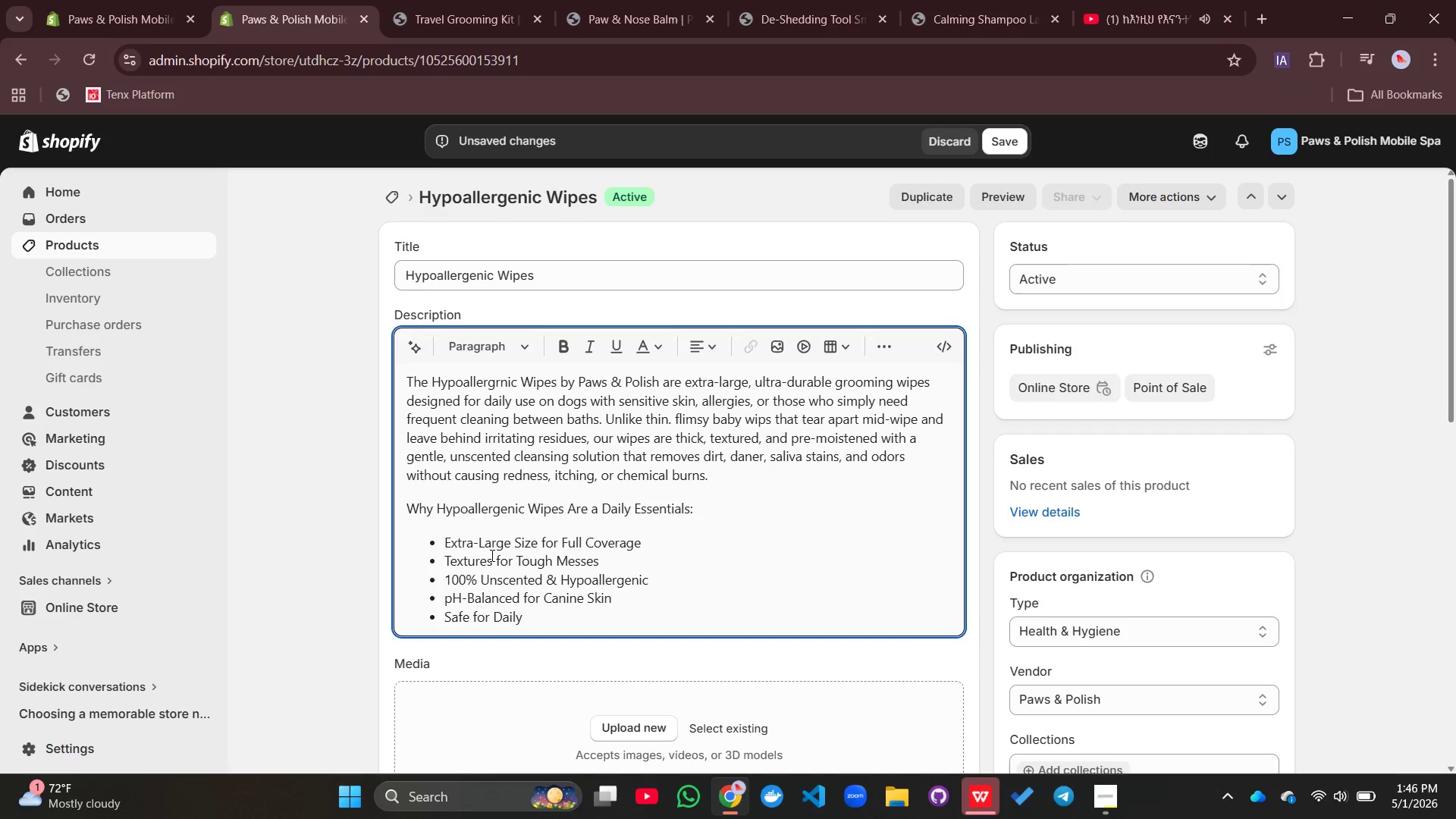 
type(, Multiple )
 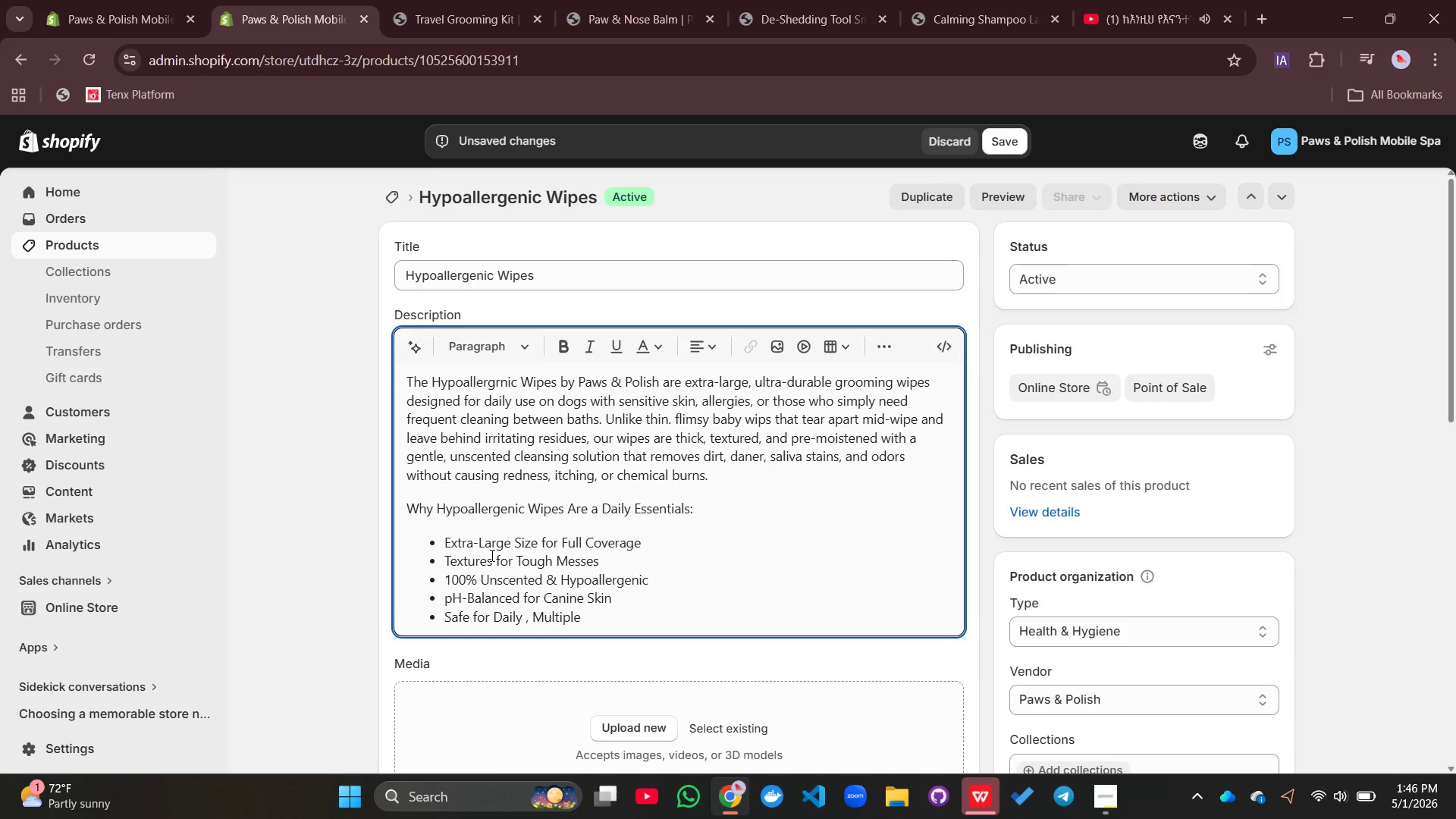 
type(Users)
key(Backspace)
key(Backspace)
type(s)
 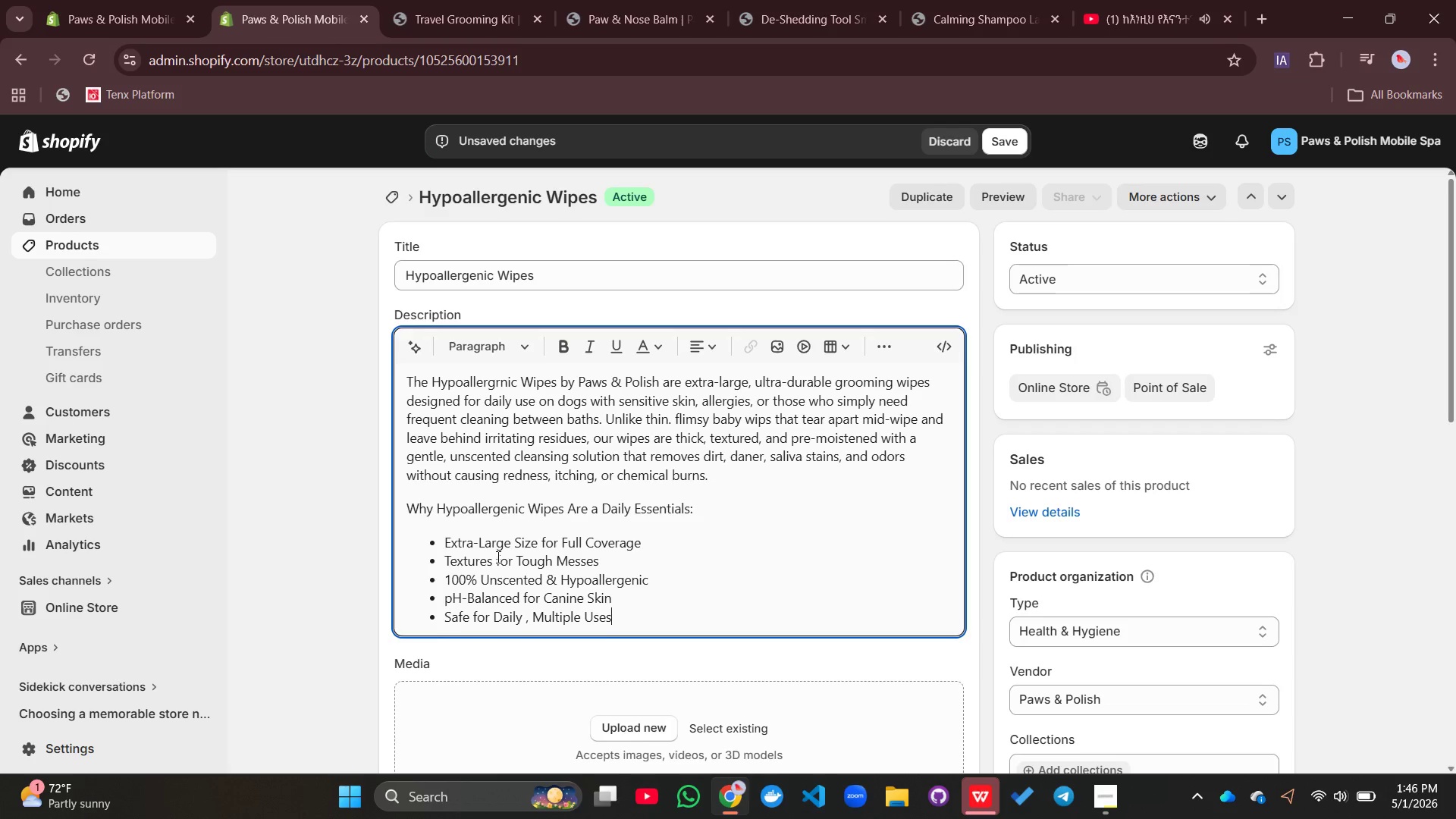 
key(Enter)
 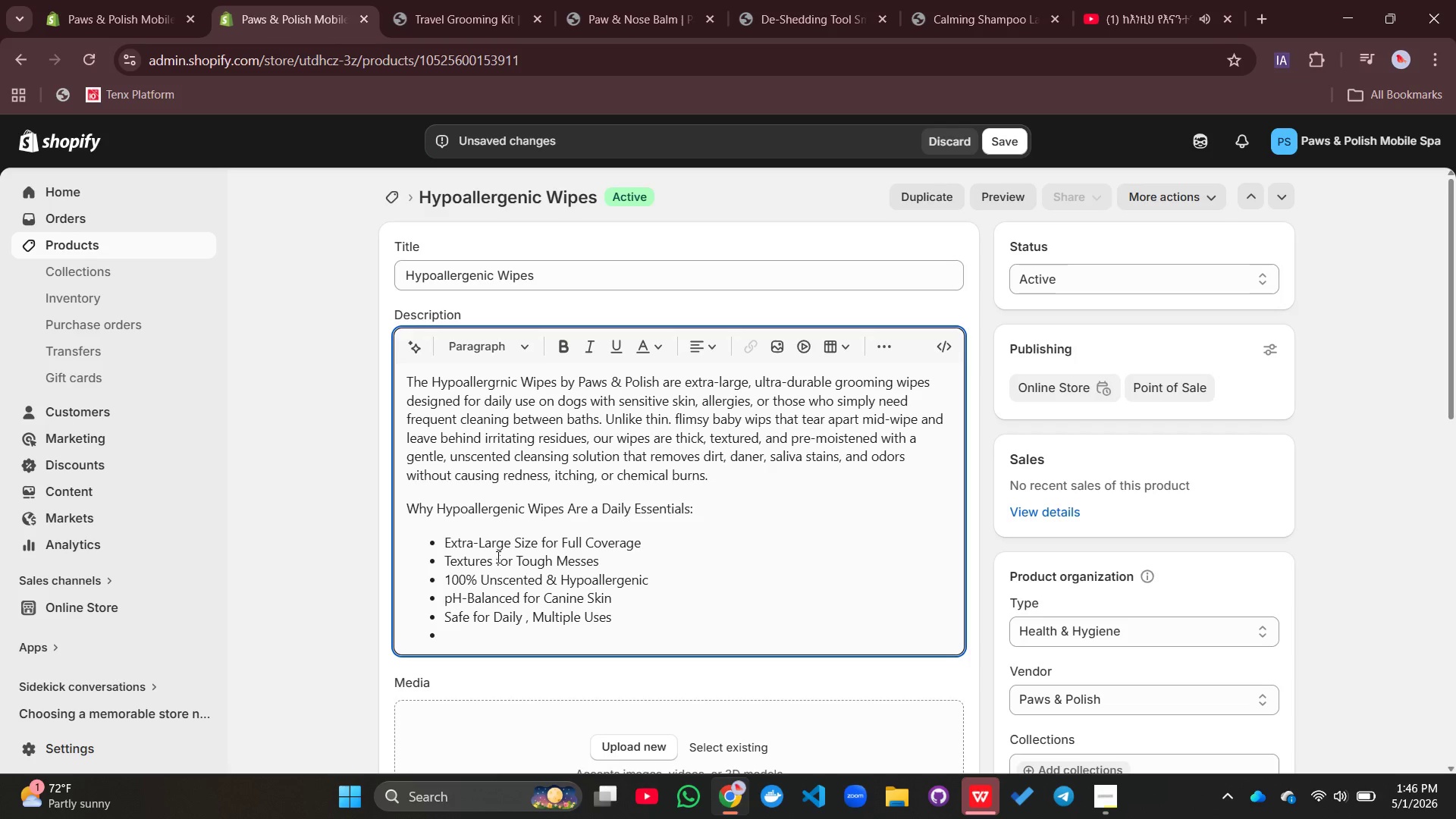 
type(DurBL)
key(Backspace)
key(Backspace)
type(able , Rip -Resistant MAterial)
 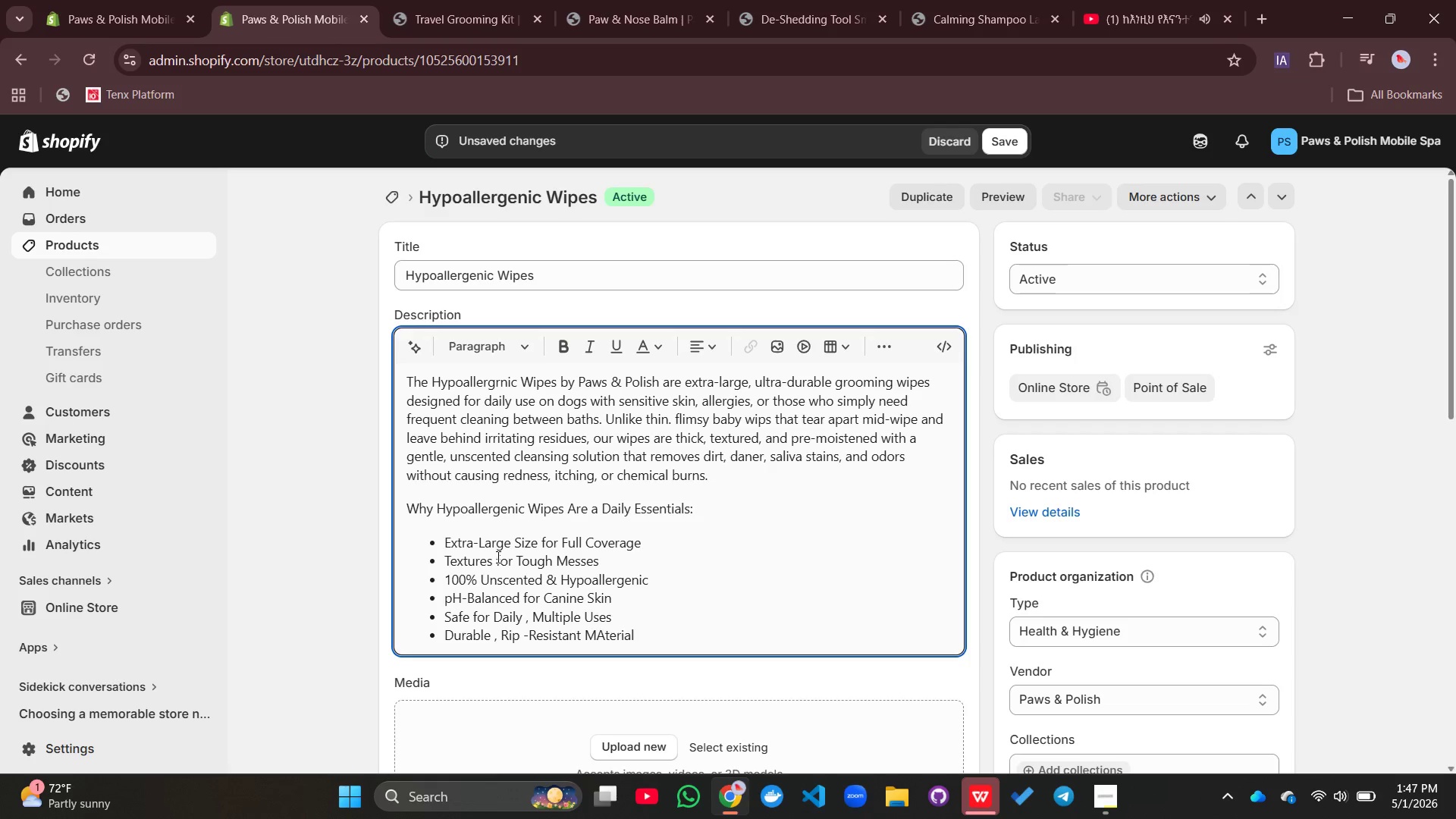 
left_click([603, 629])
 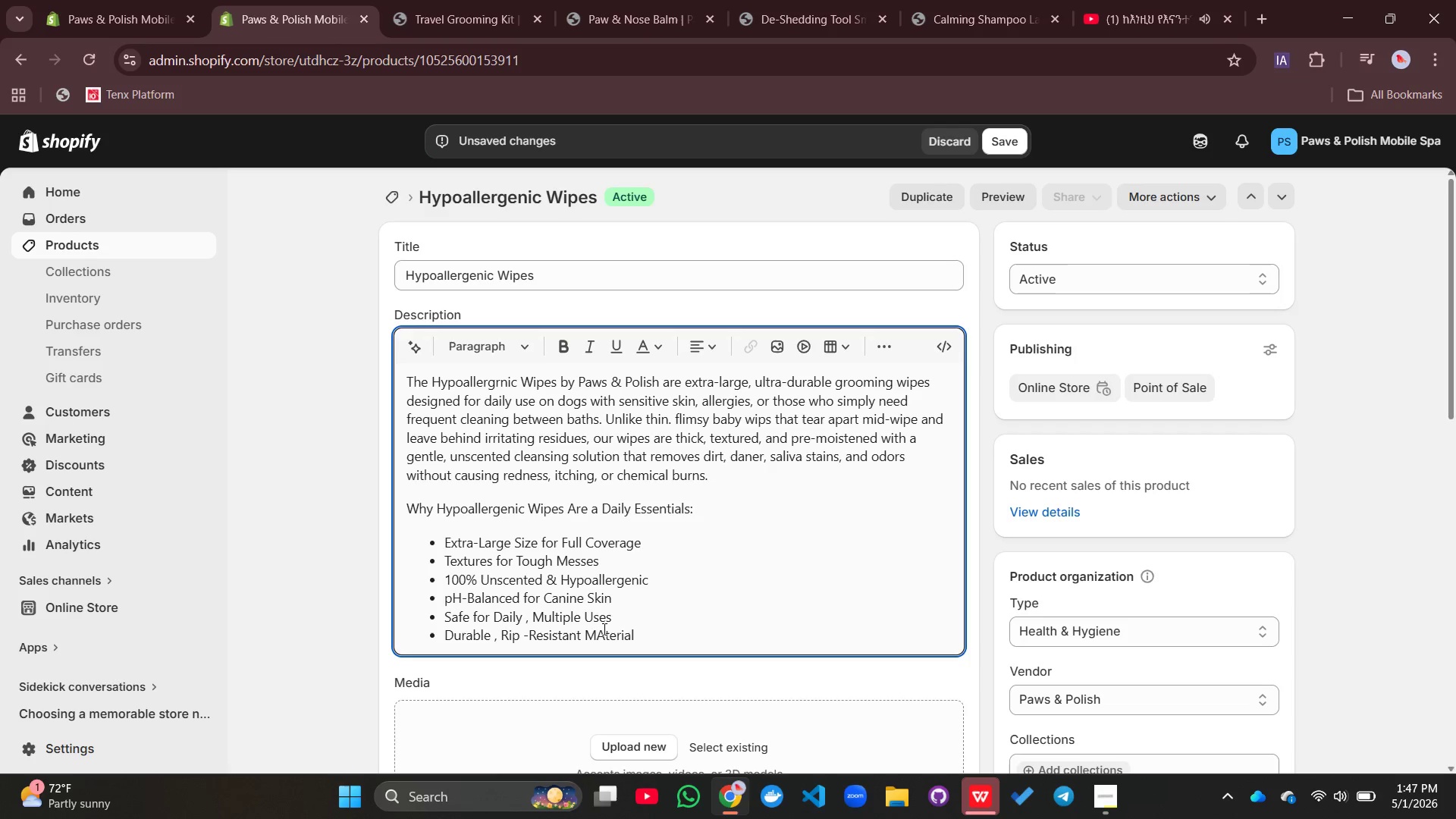 
key(Backspace)
 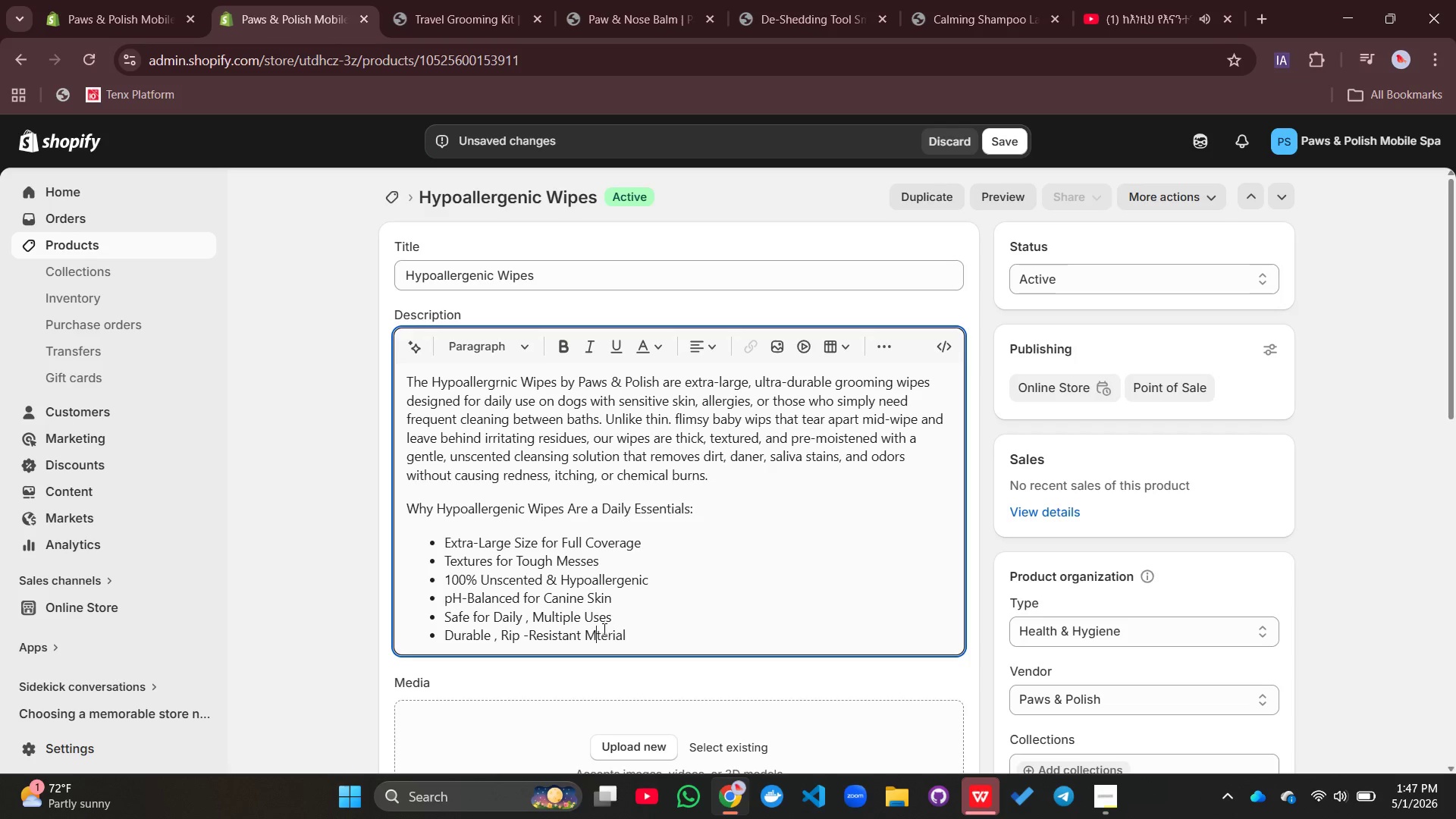 
key(A)
 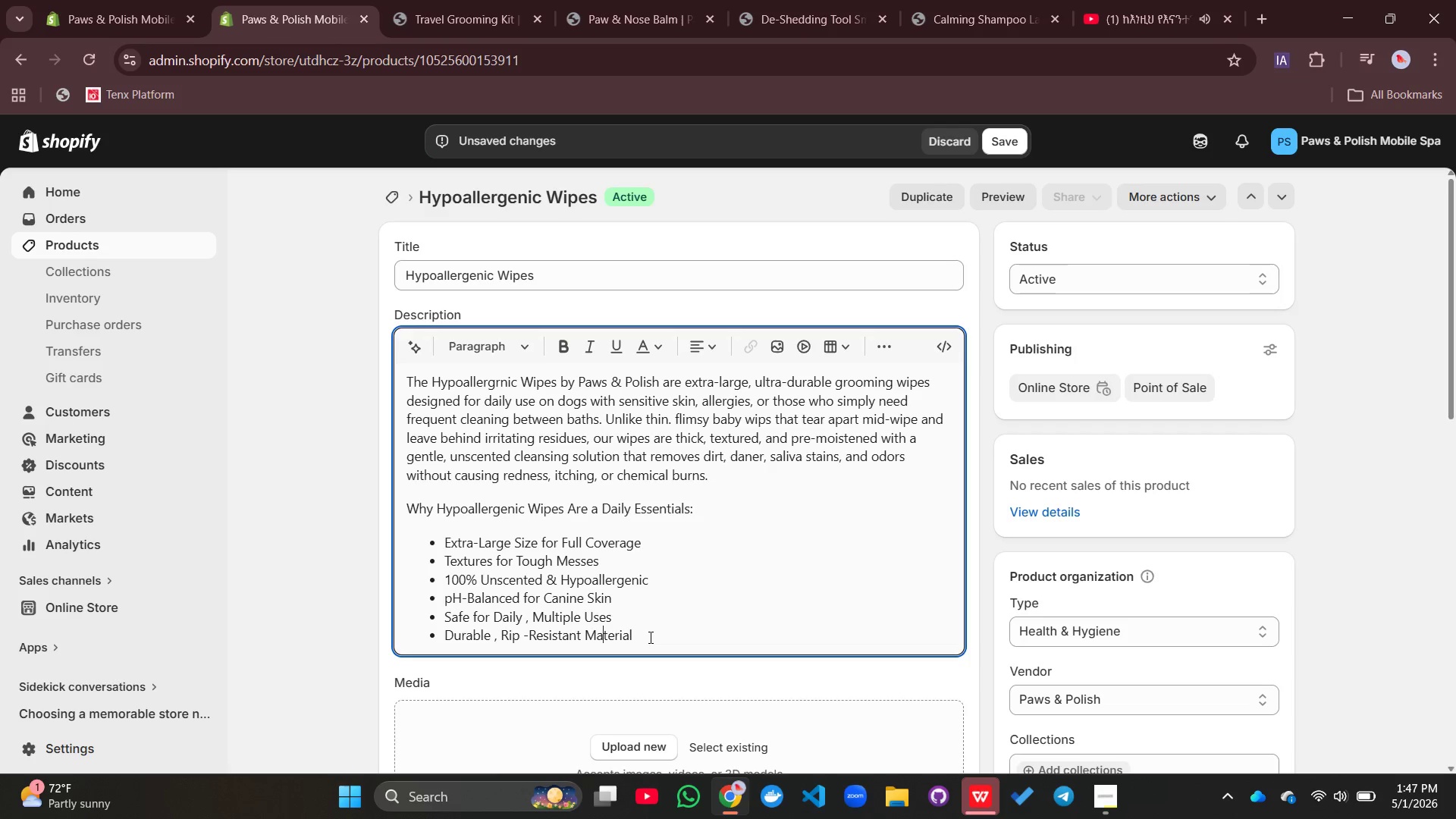 
left_click([649, 637])
 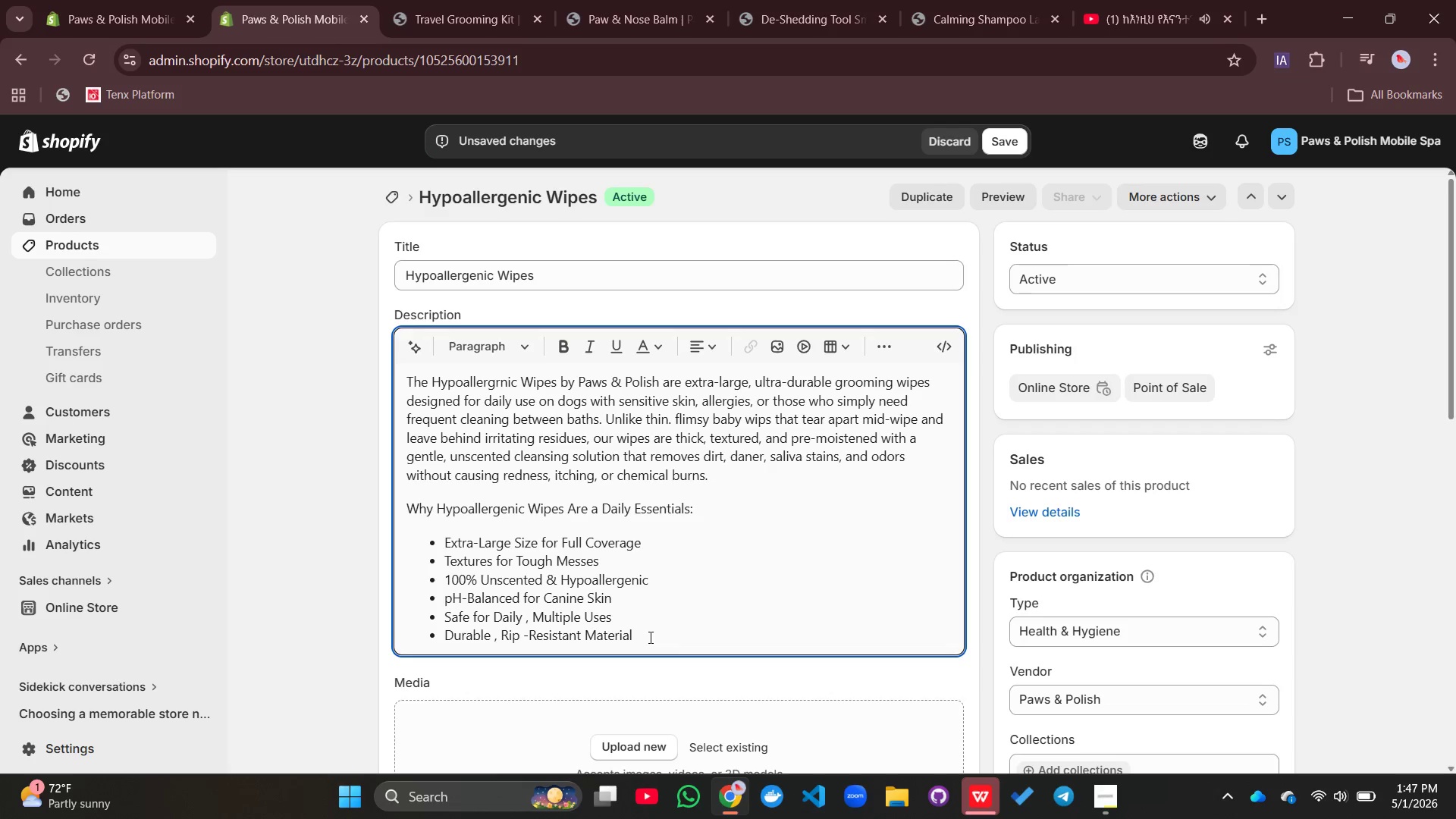 
key(Enter)
 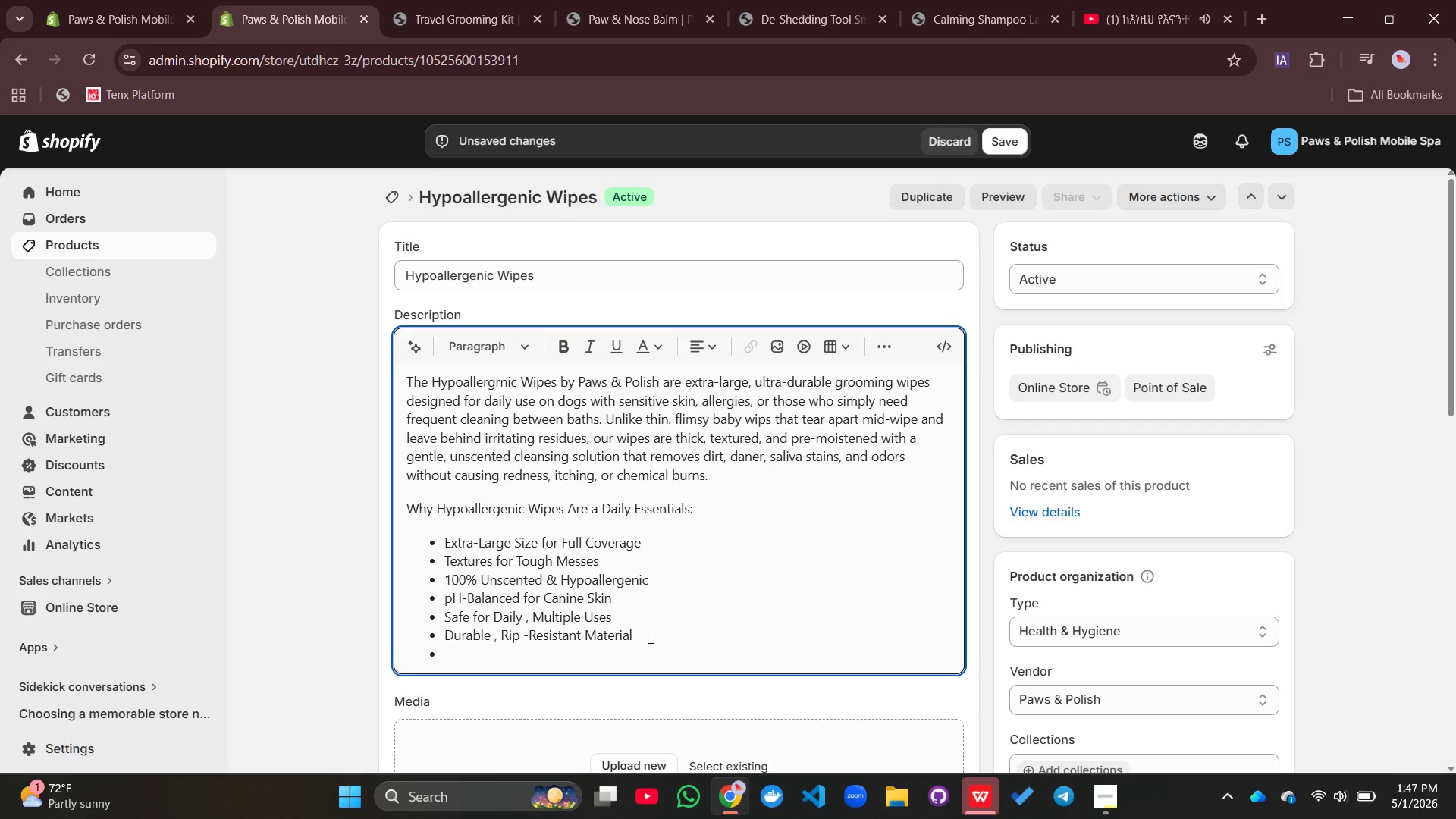 
type(Aloe Vera & Vitamin E Enriched)
 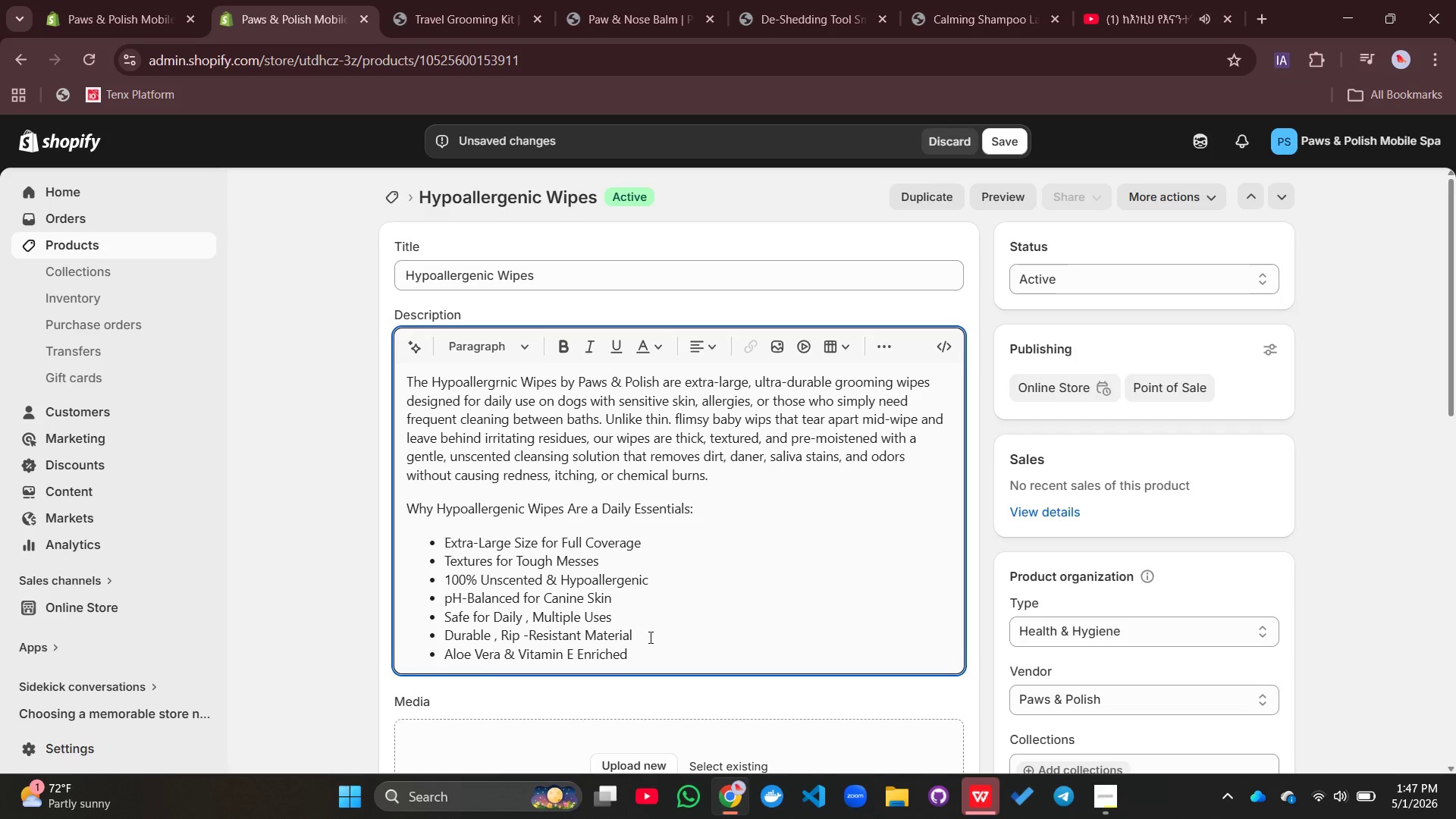 
key(Enter)
 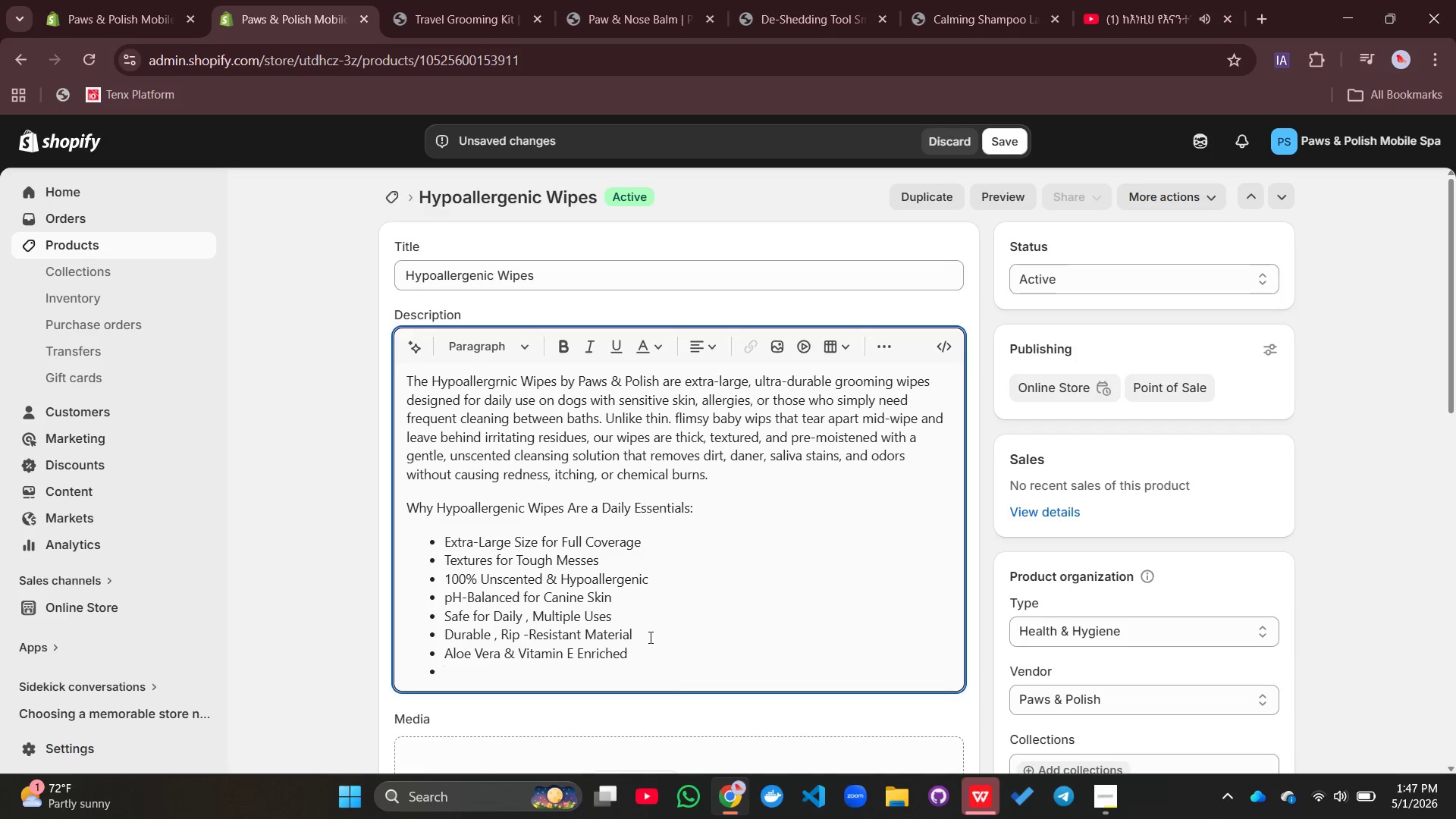 
type(Flip-Top Dispenser with Resealable)
 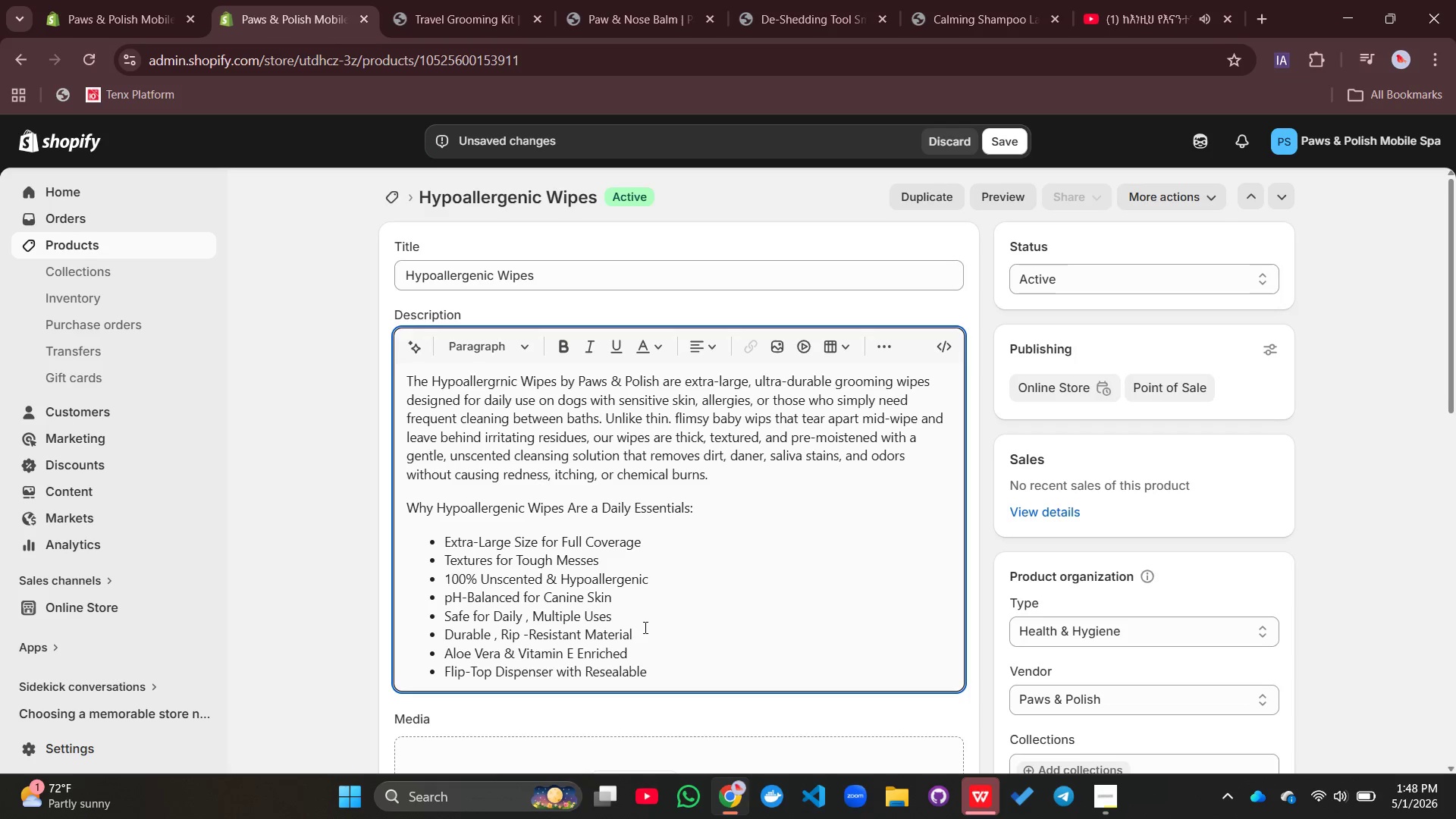 
type( Lid)
 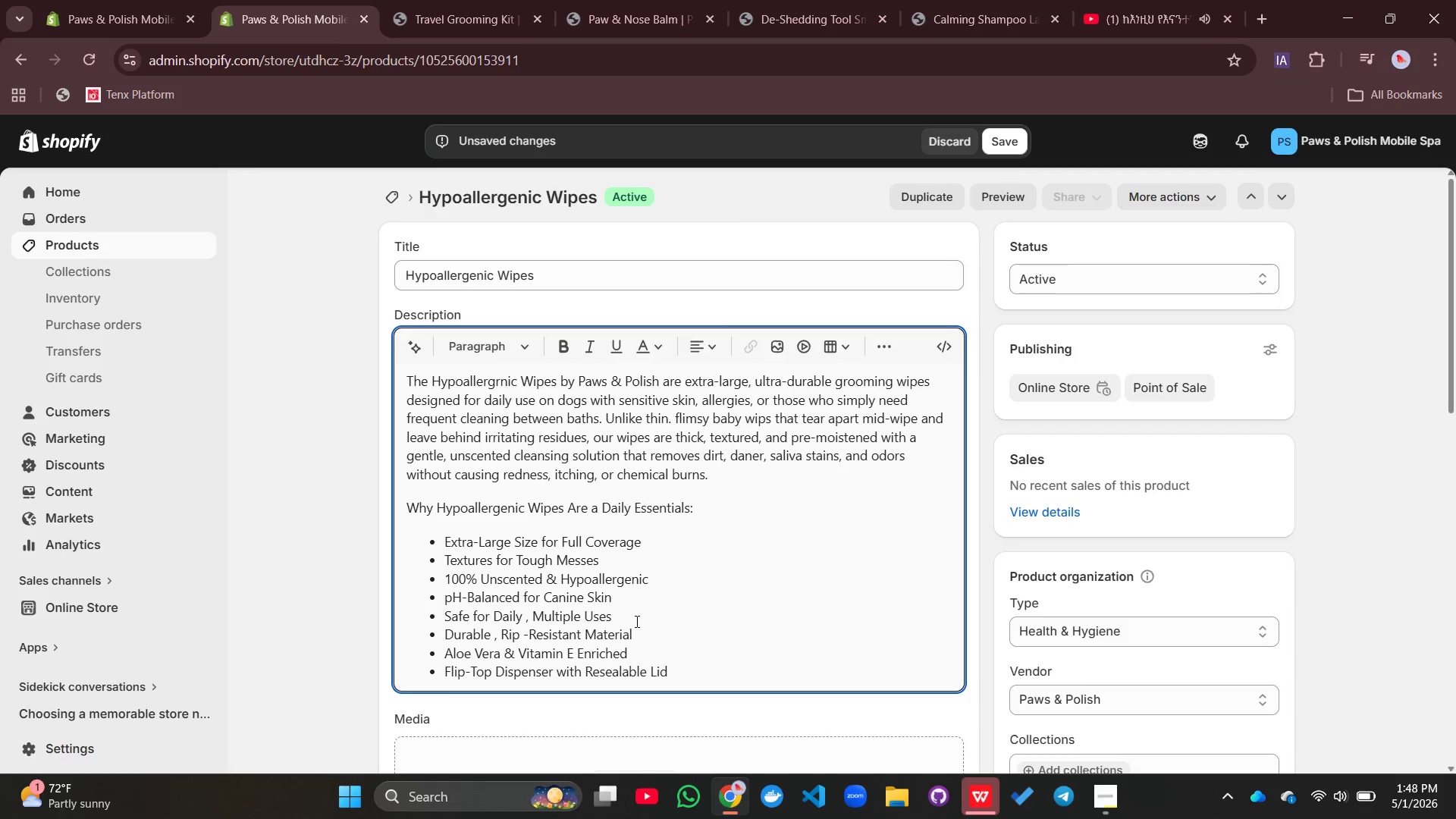 
mouse_move([748, 604])
 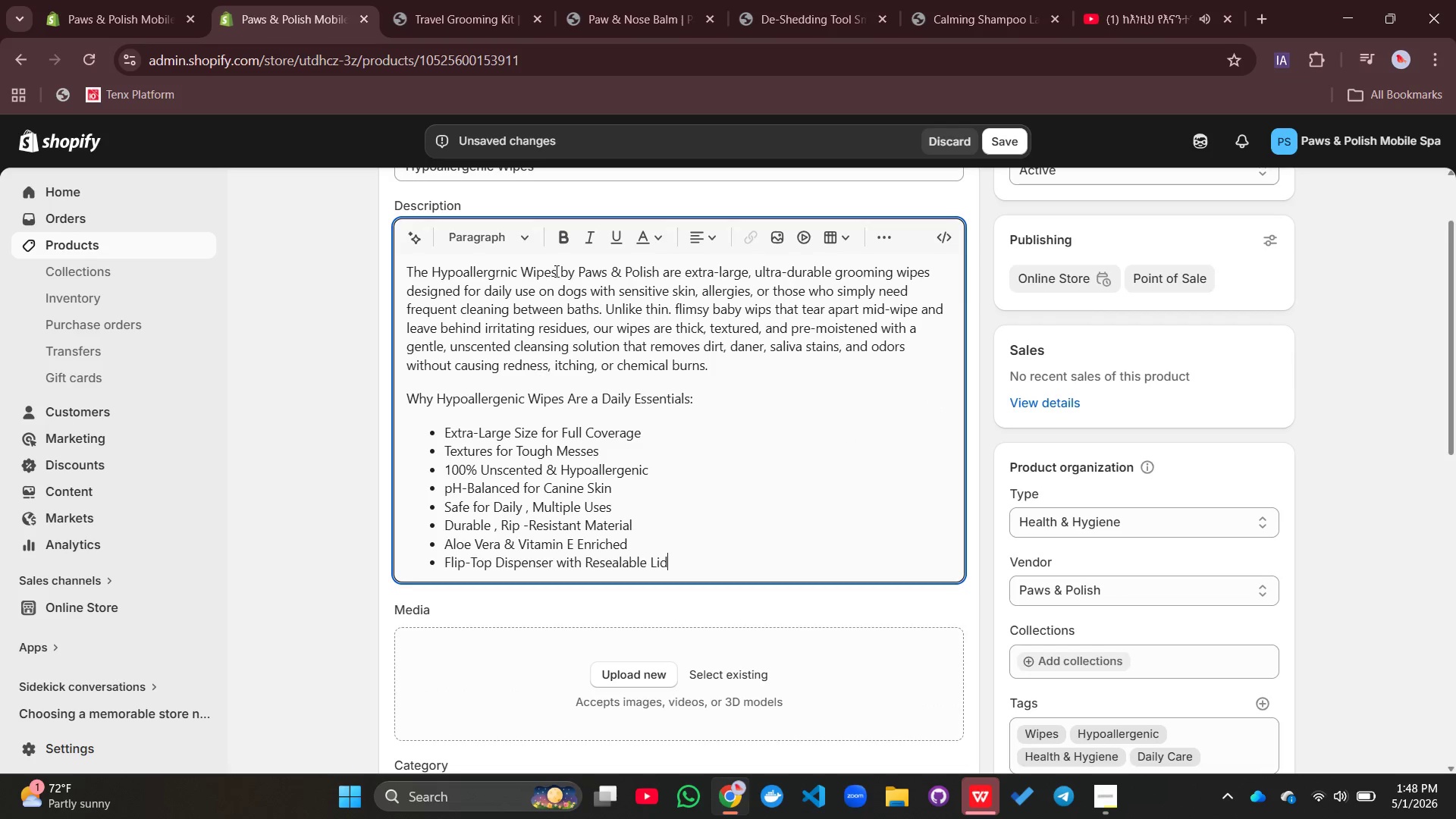 
left_click_drag(start_coordinate=[556, 270], to_coordinate=[431, 271])
 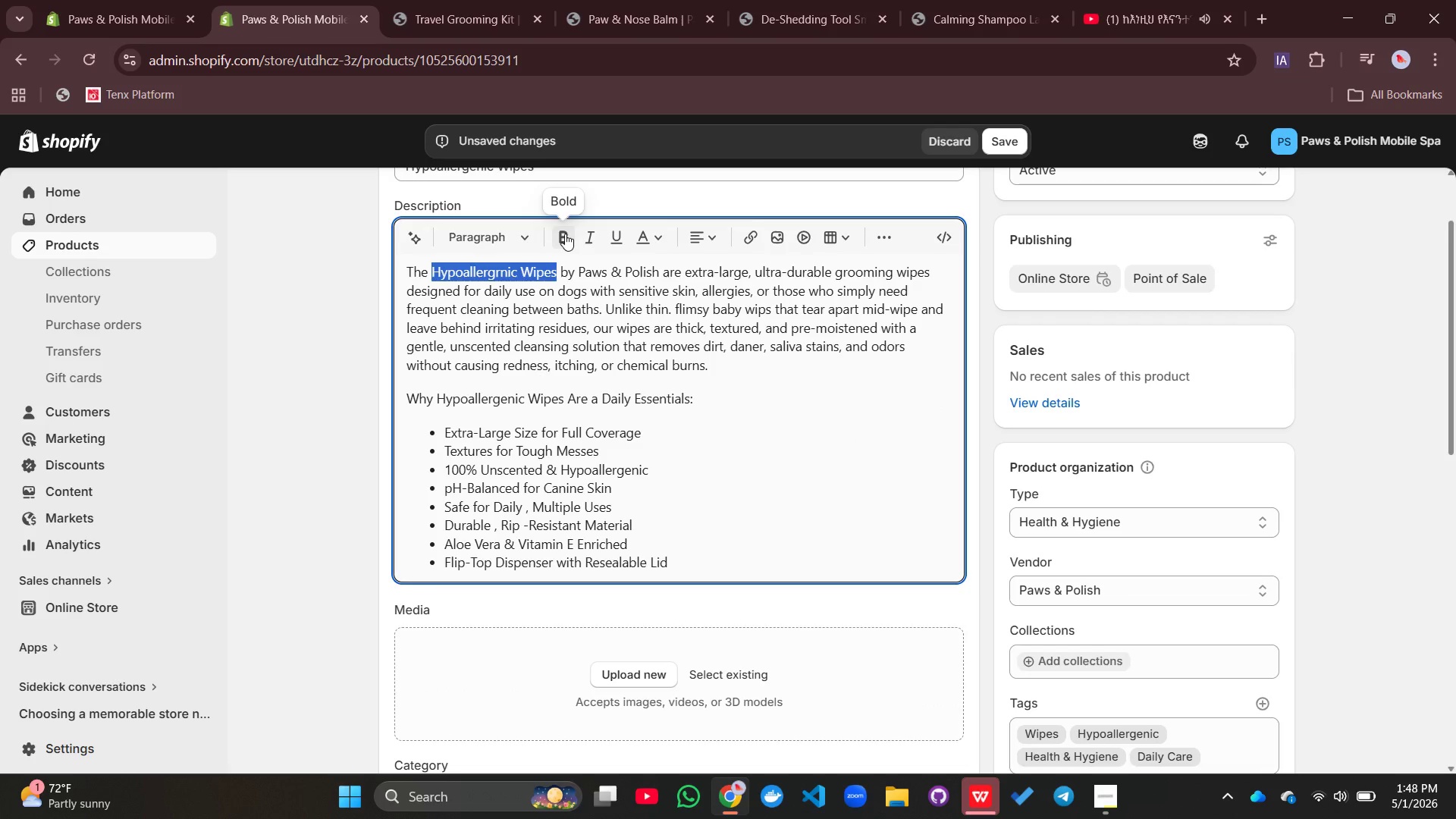 
left_click([565, 234])
 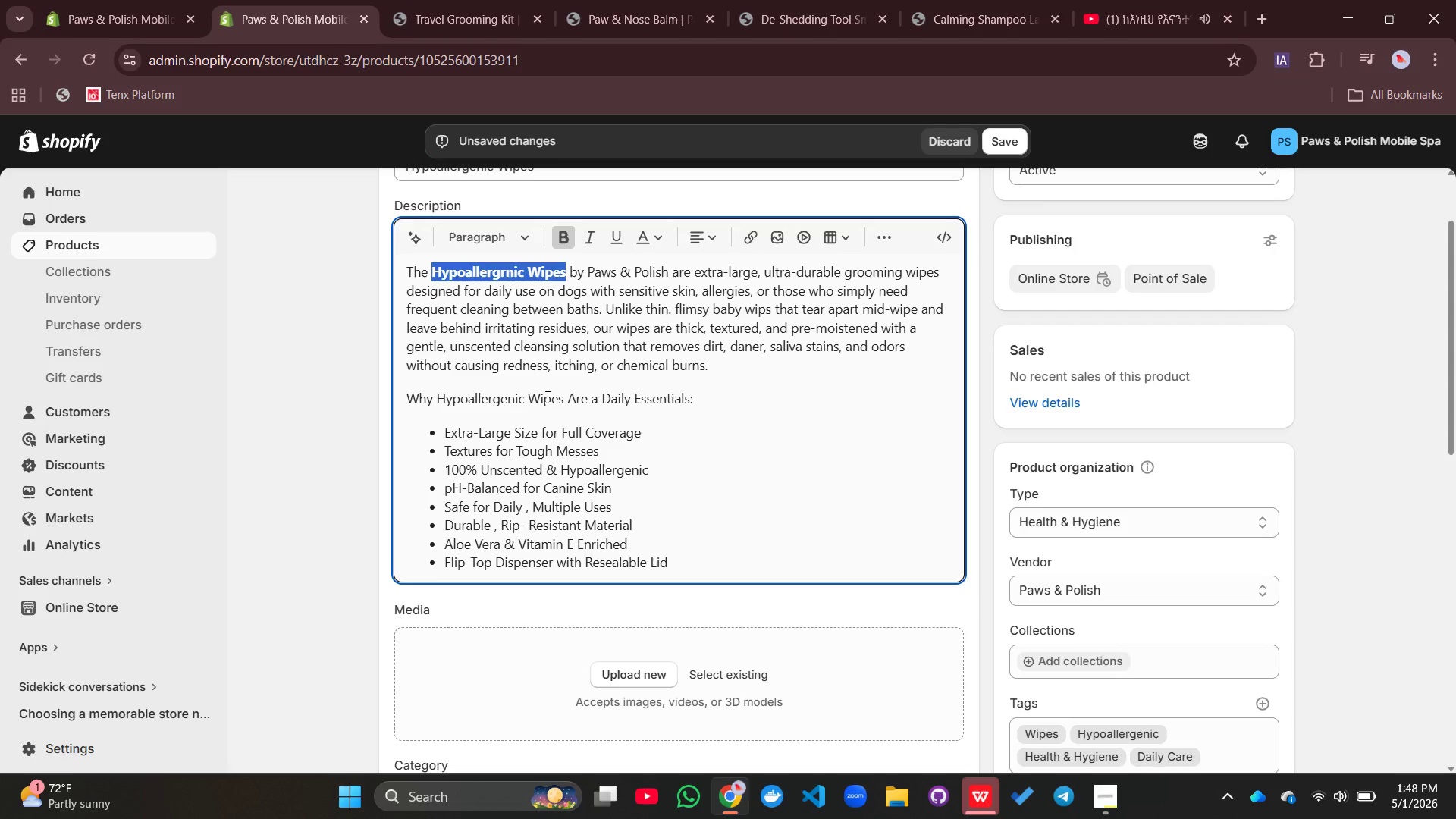 
double_click([546, 397])
 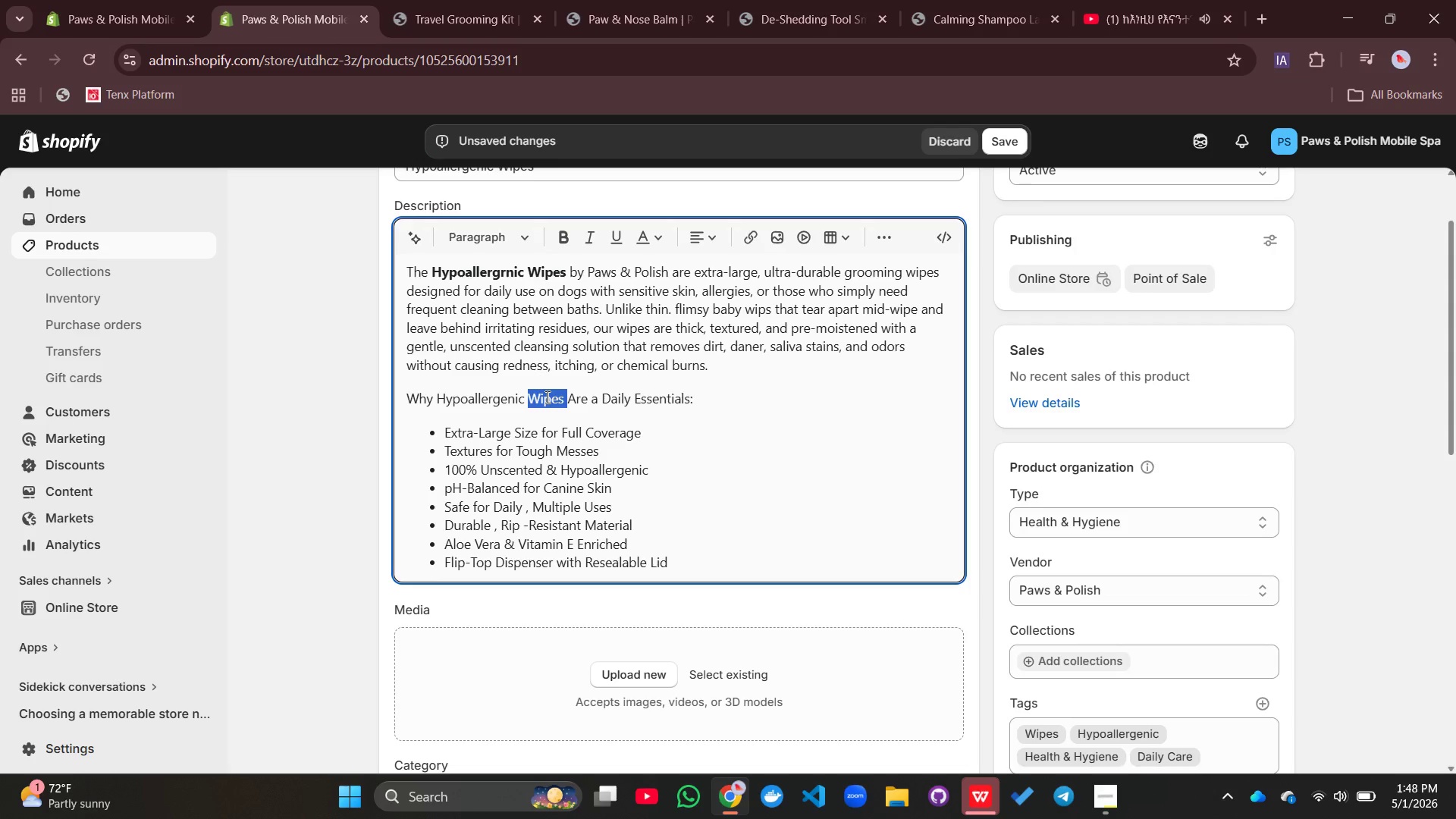 
triple_click([546, 397])
 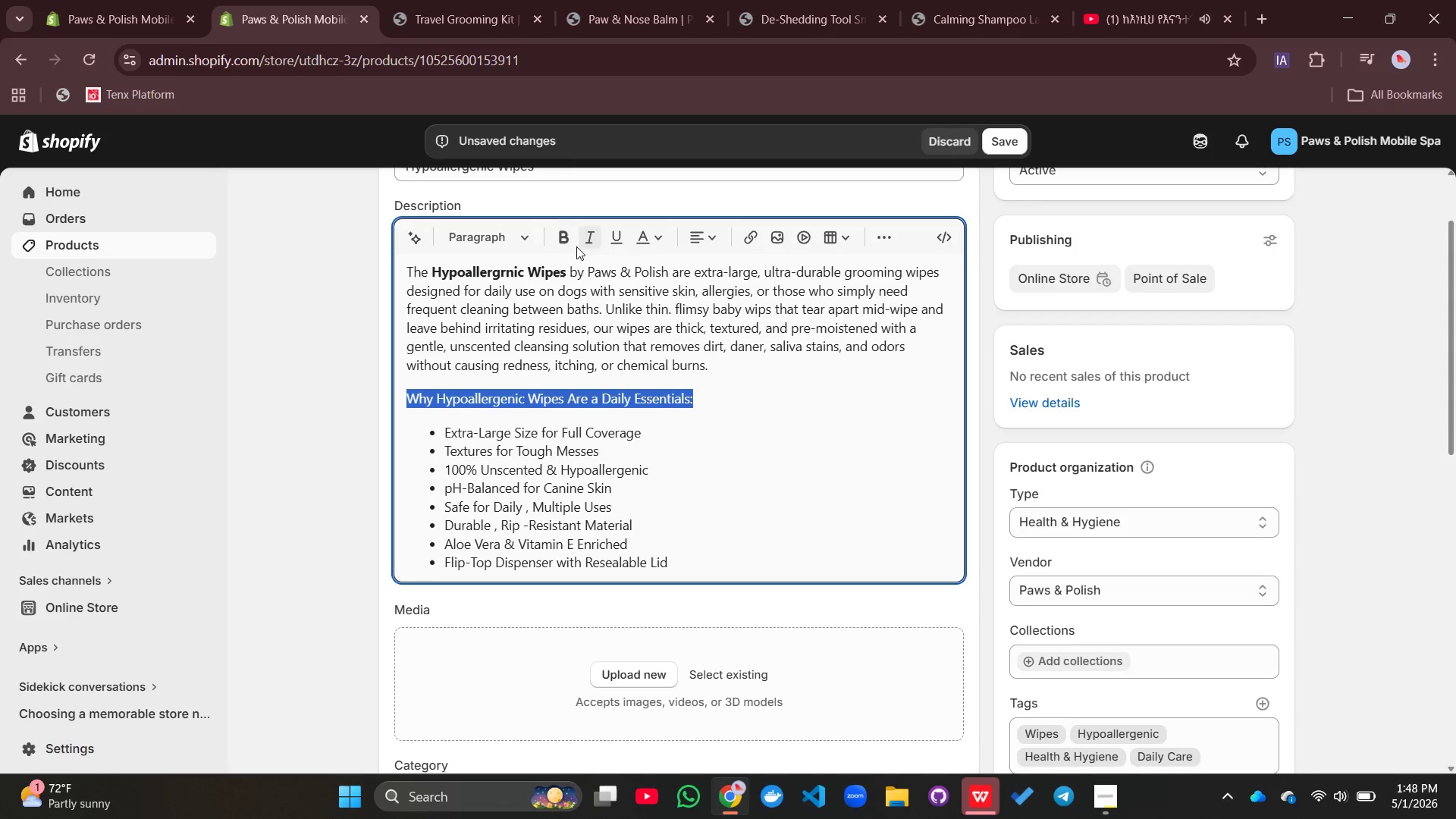 
left_click([564, 232])
 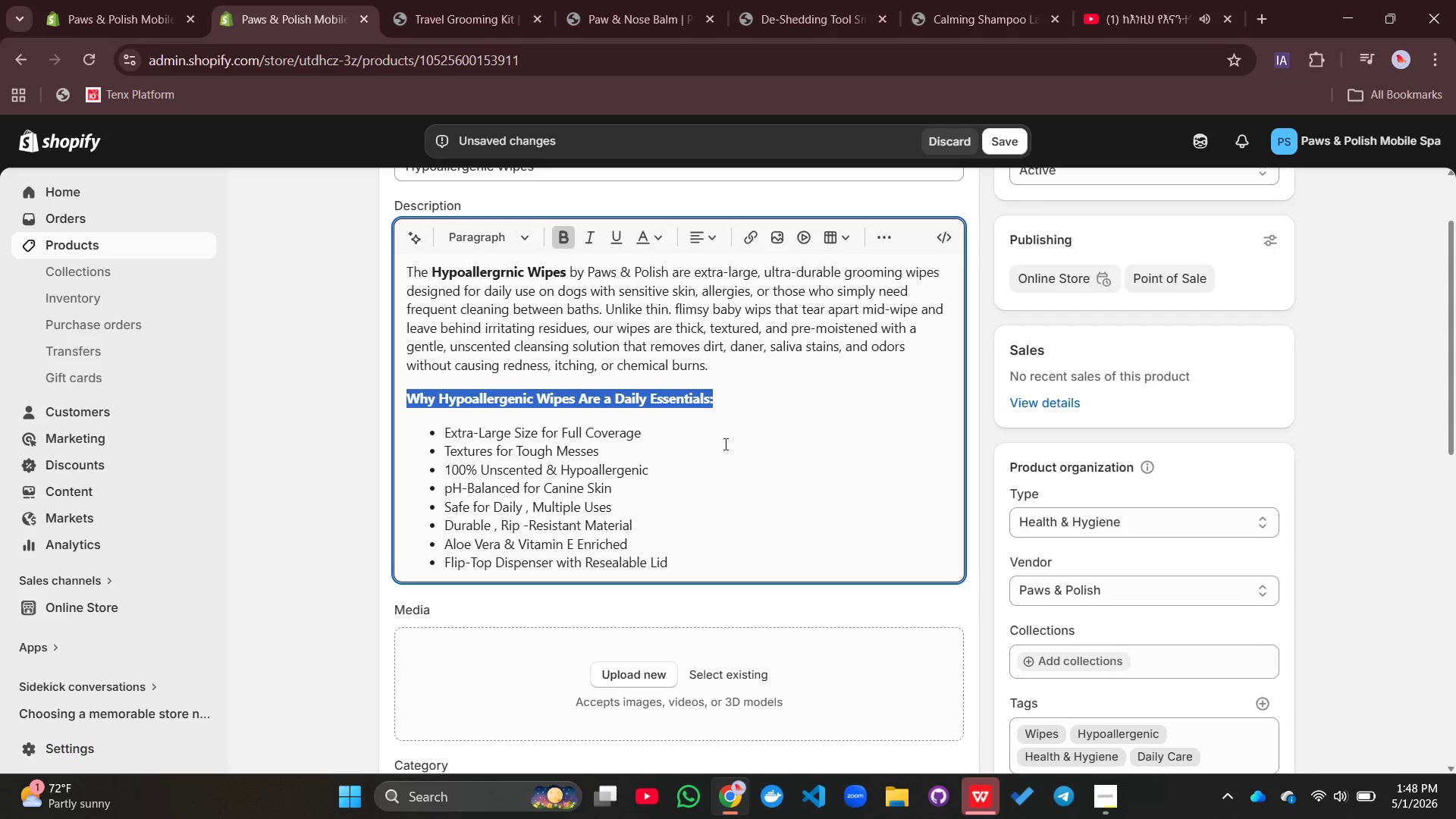 
left_click([724, 444])
 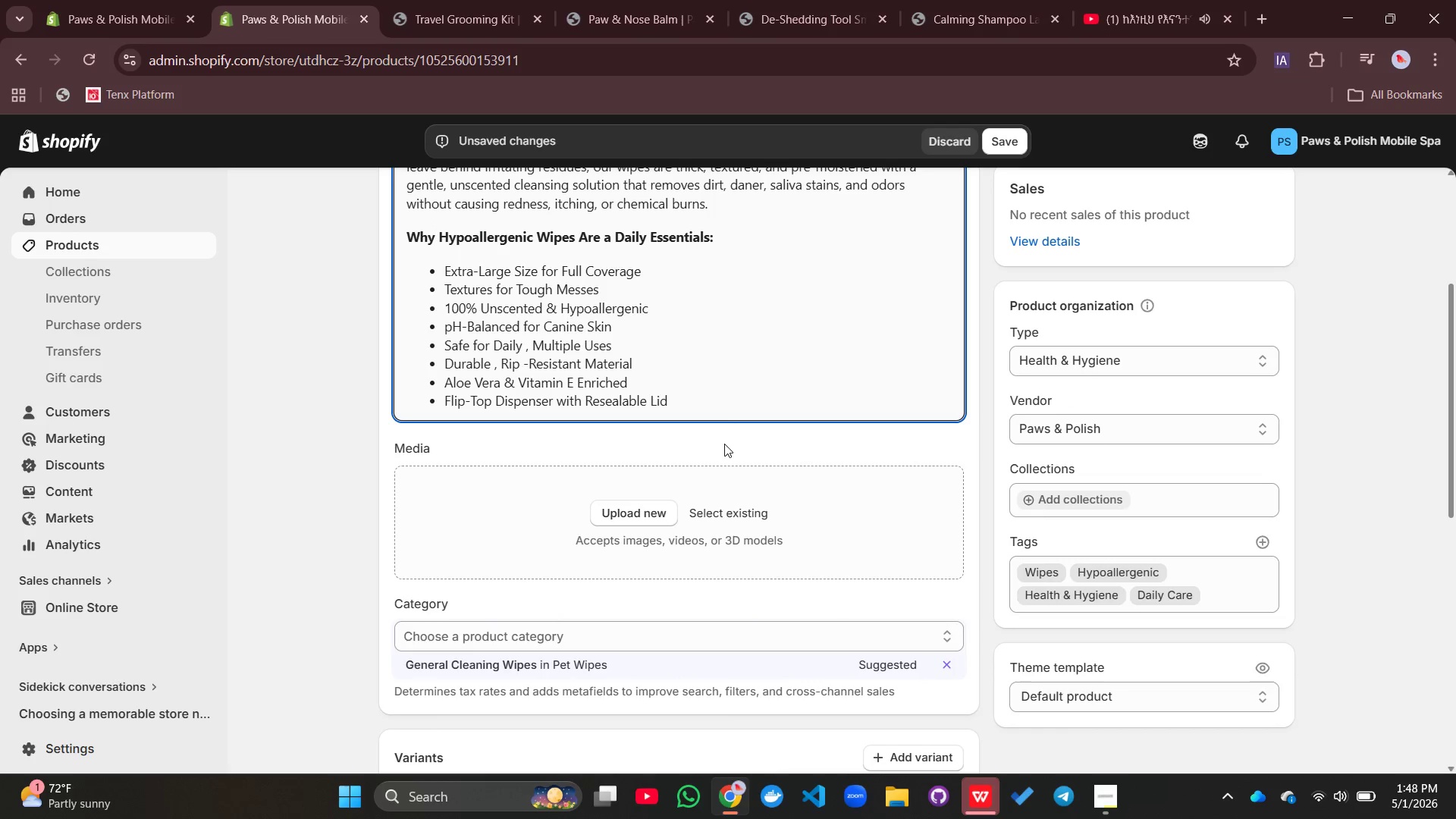 
wait(6.5)
 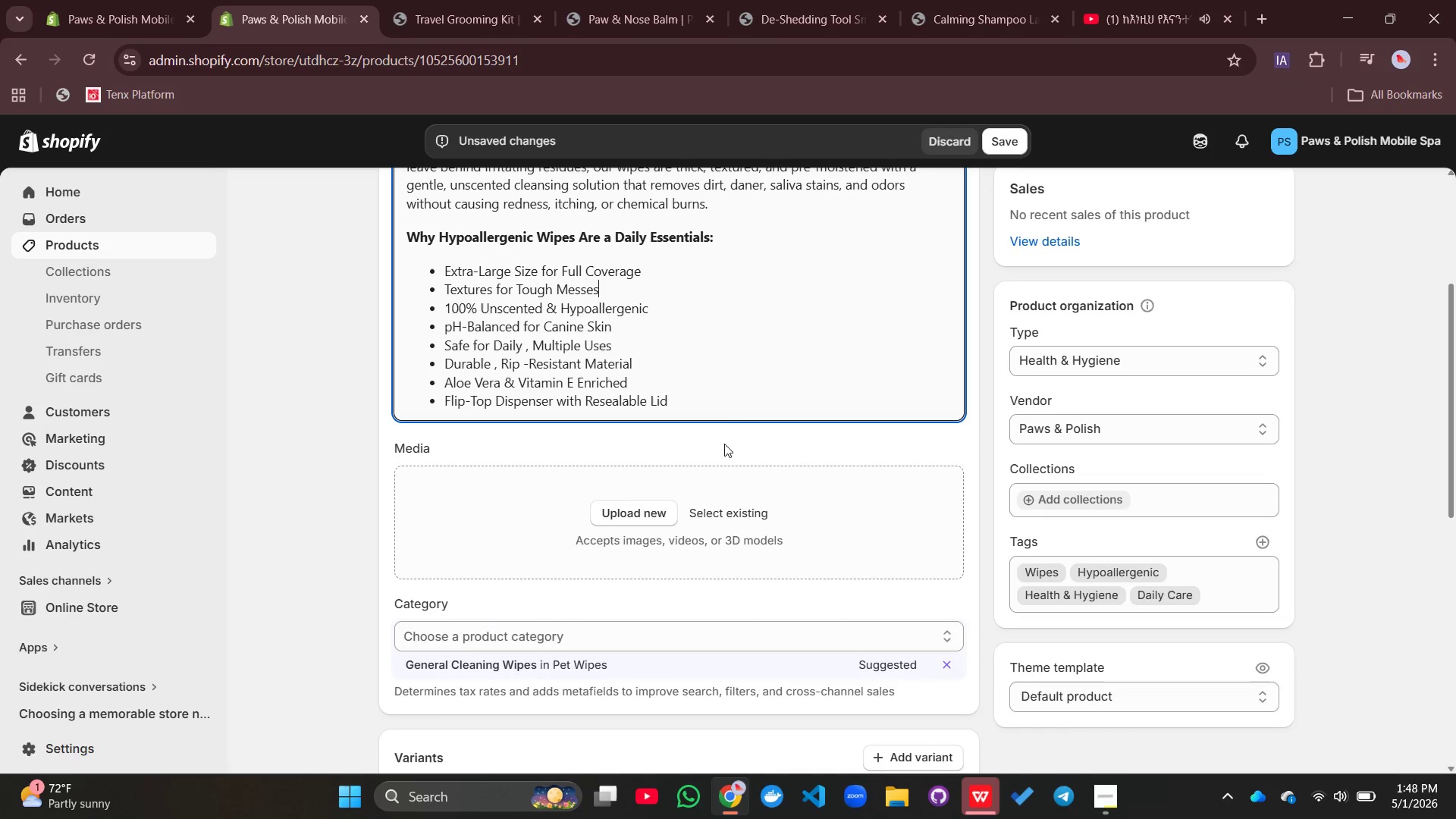 
left_click([640, 519])
 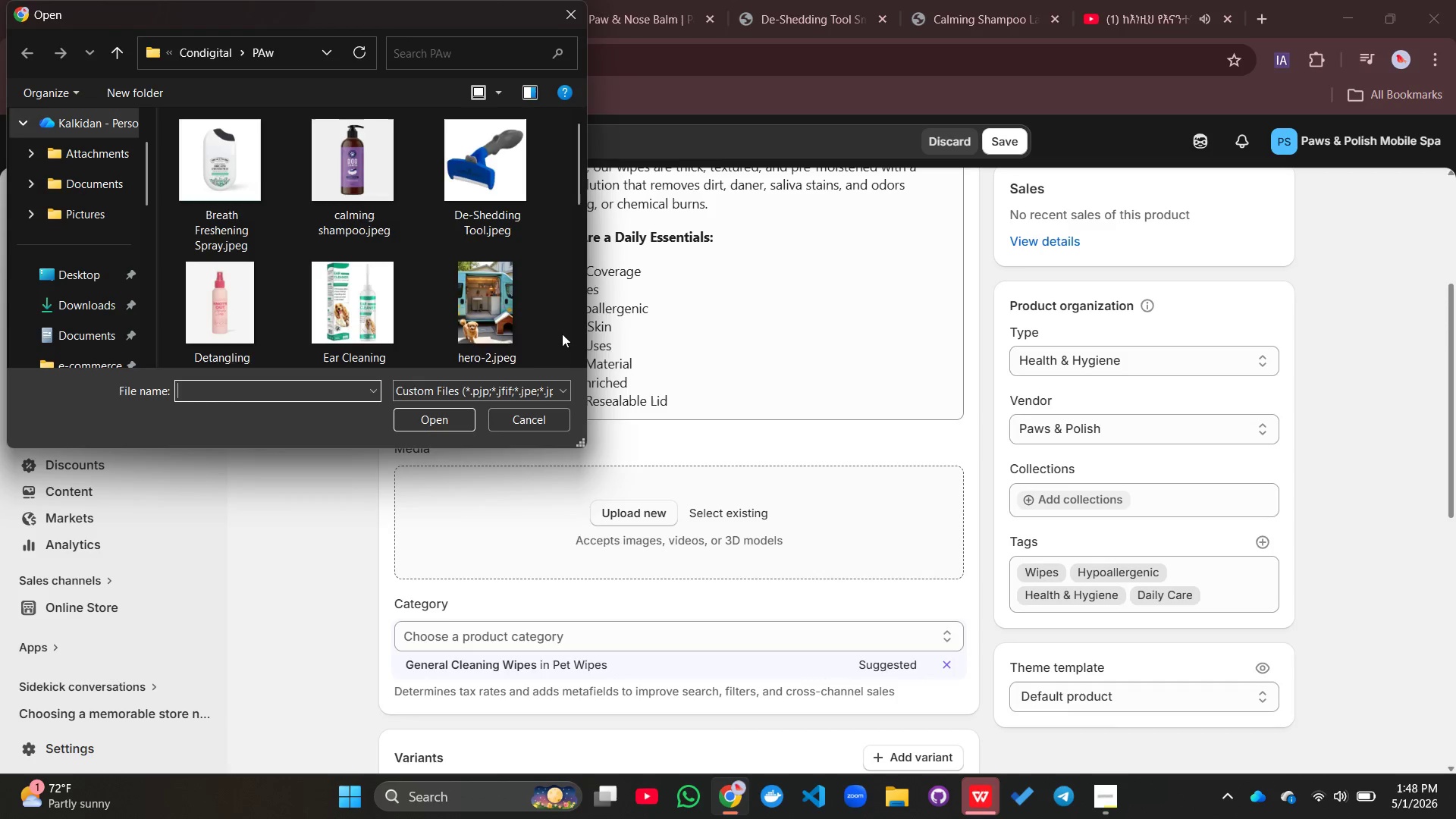 
scroll: coordinate [407, 274], scroll_direction: down, amount: 4.0
 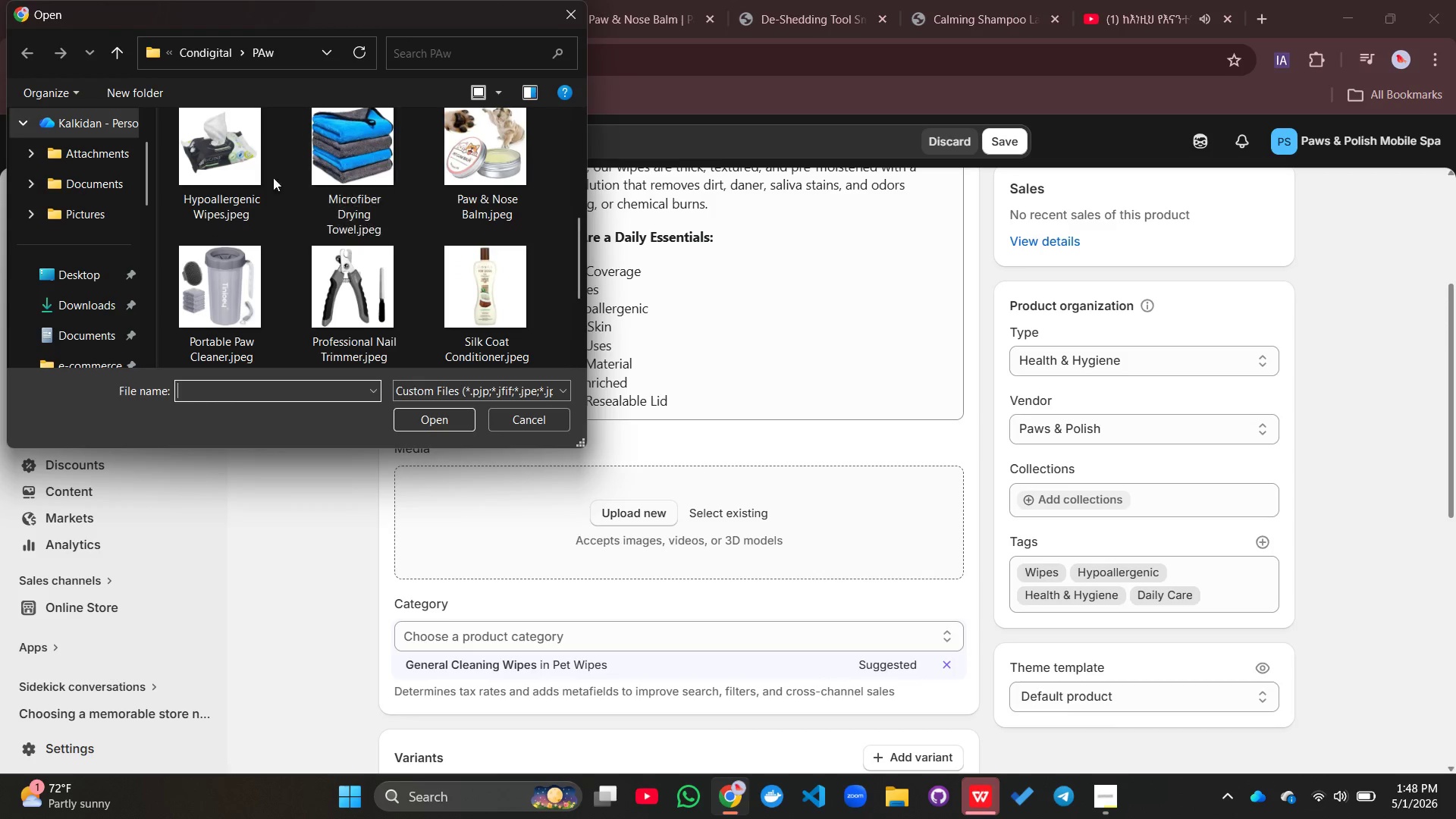 
left_click([212, 145])
 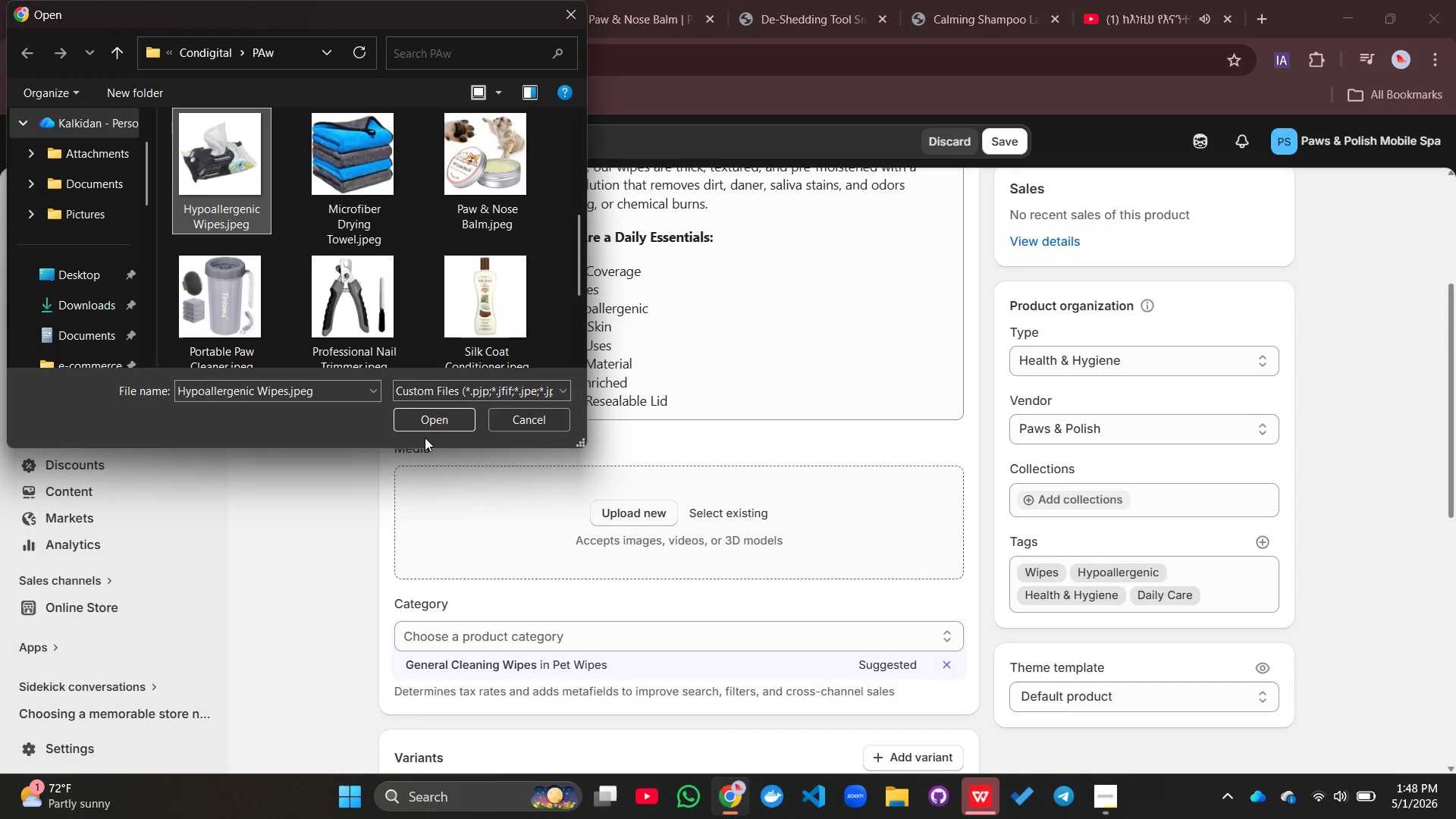 
left_click([435, 422])
 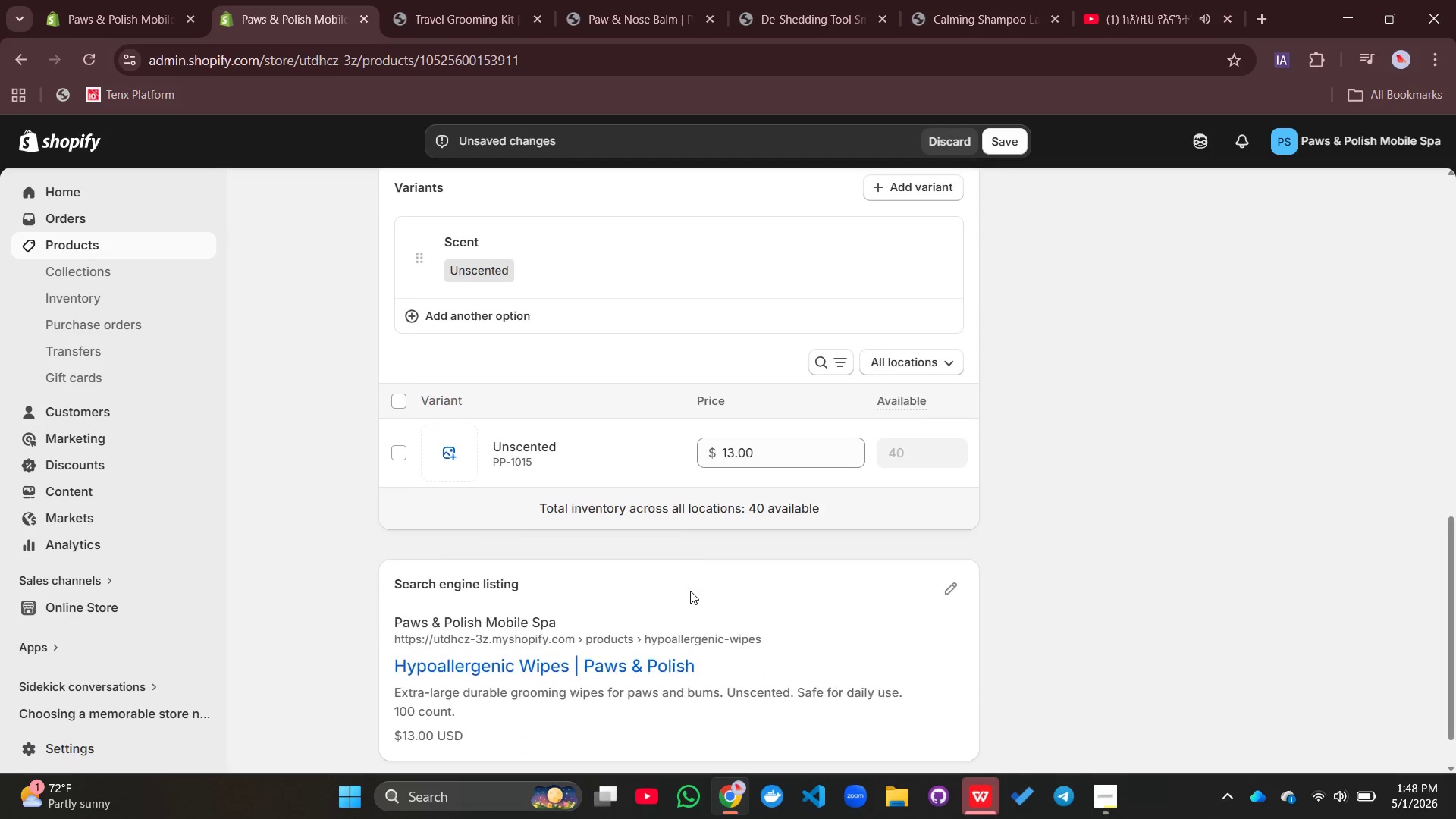 
left_click([948, 592])
 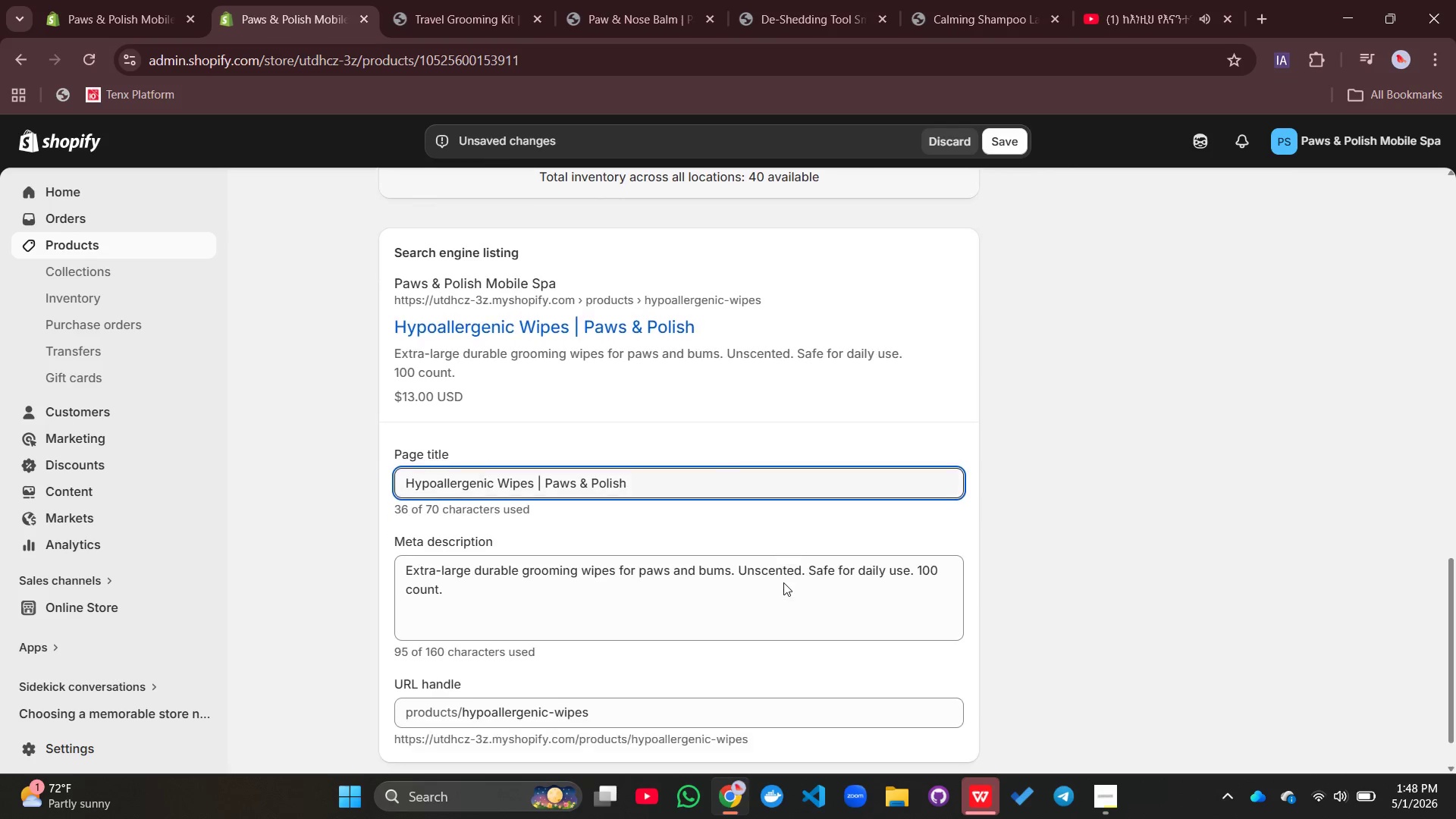 
double_click([582, 579])
 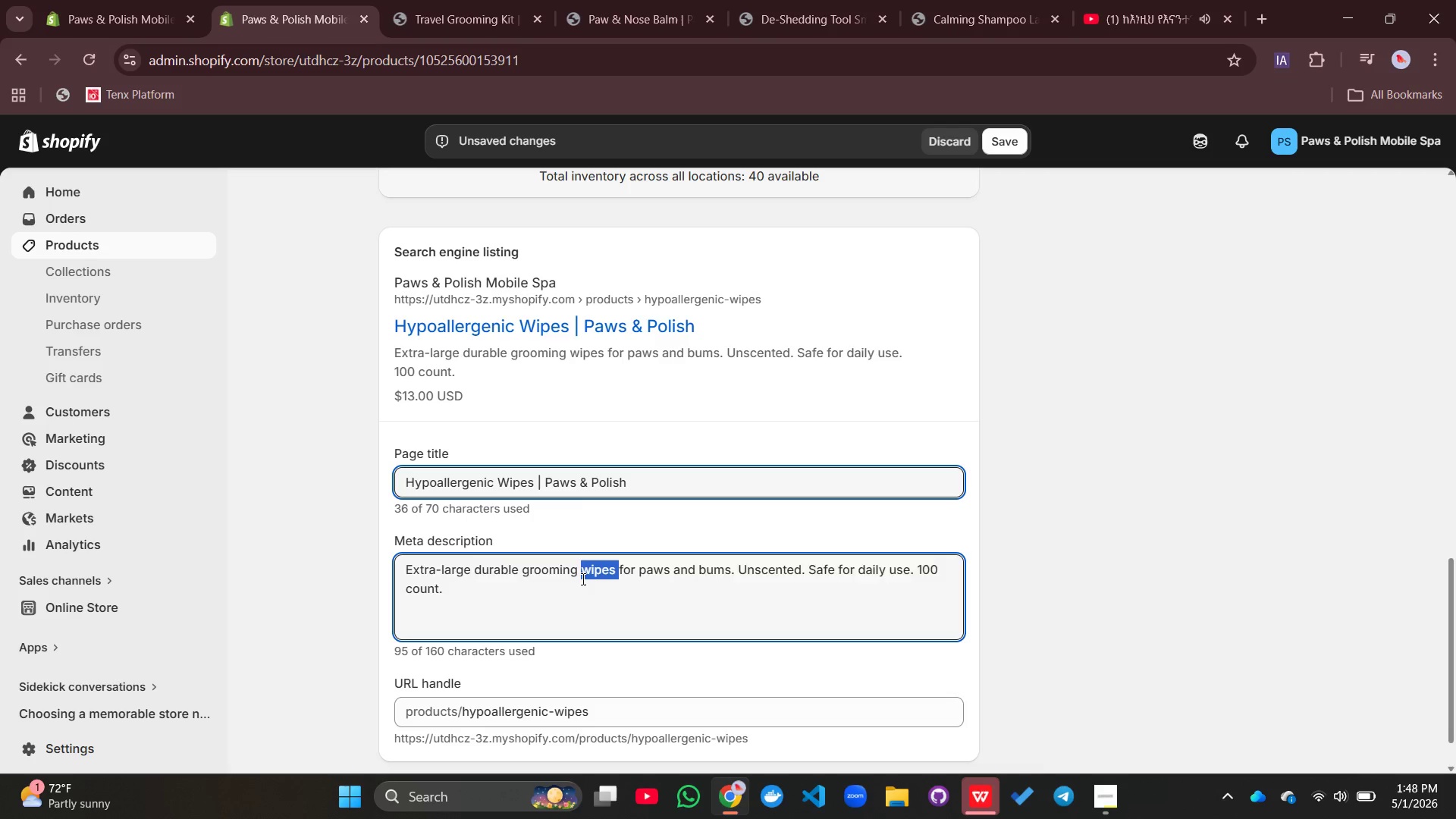 
triple_click([582, 579])
 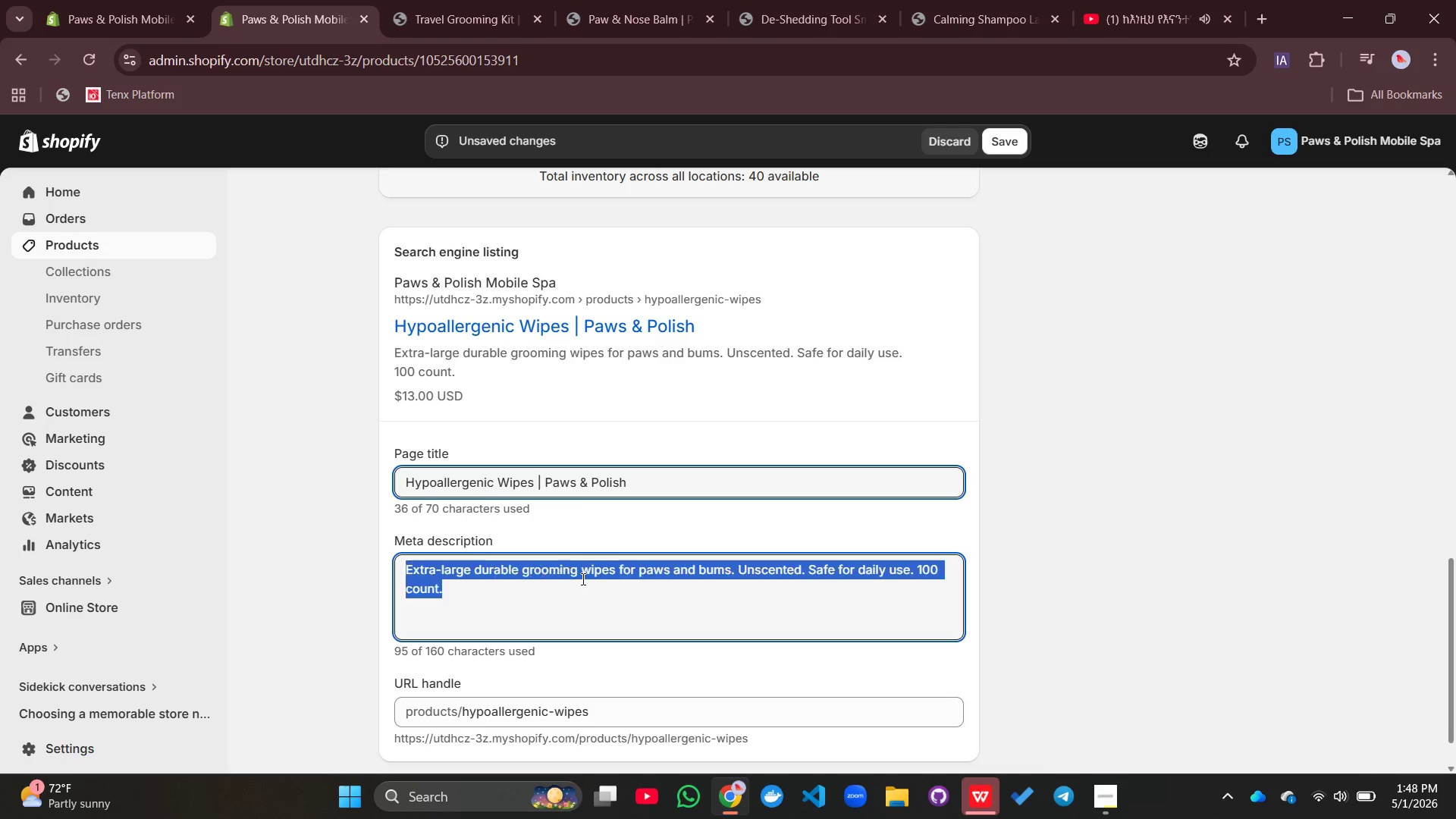 
triple_click([582, 579])
 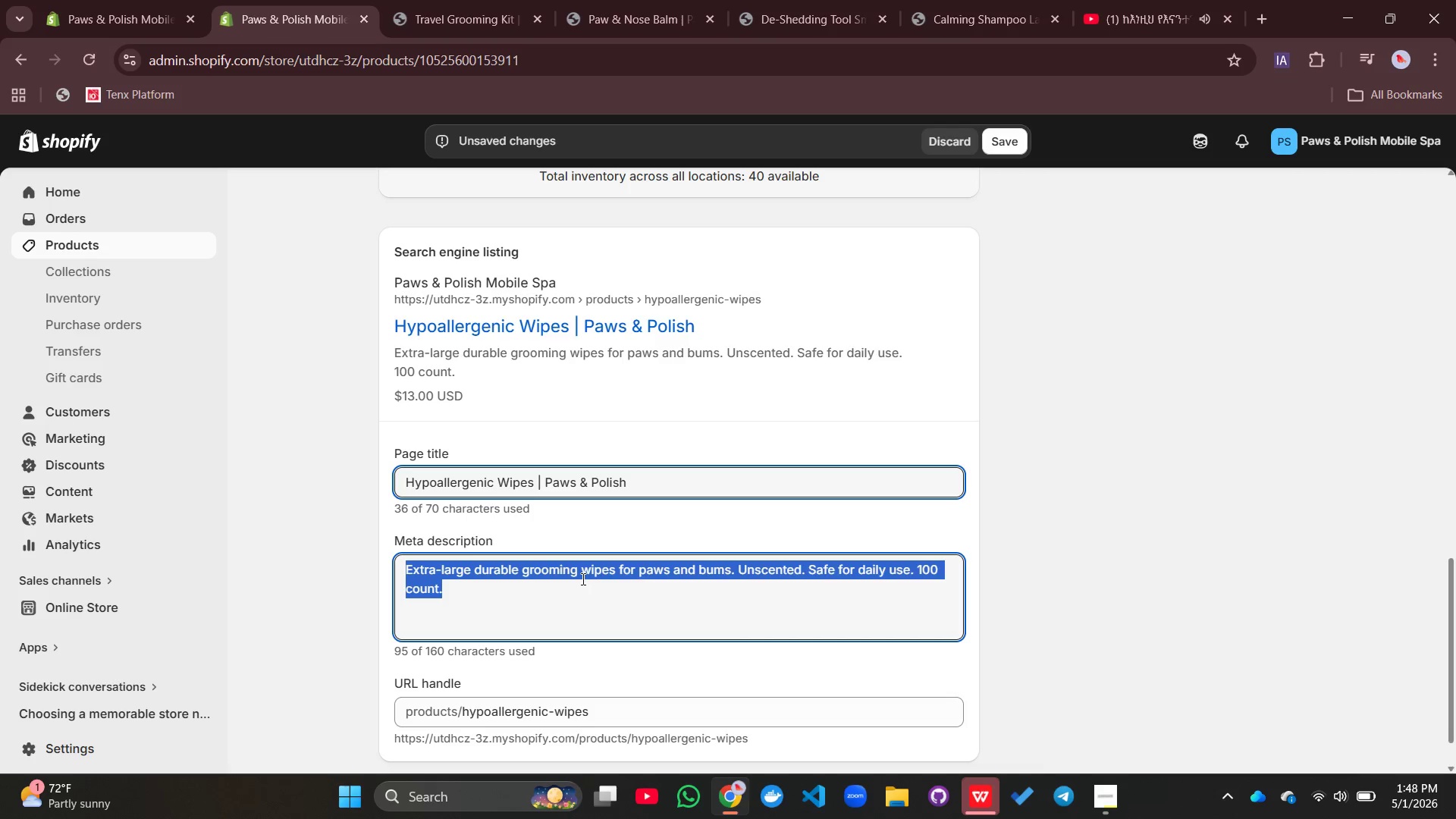 
triple_click([582, 579])
 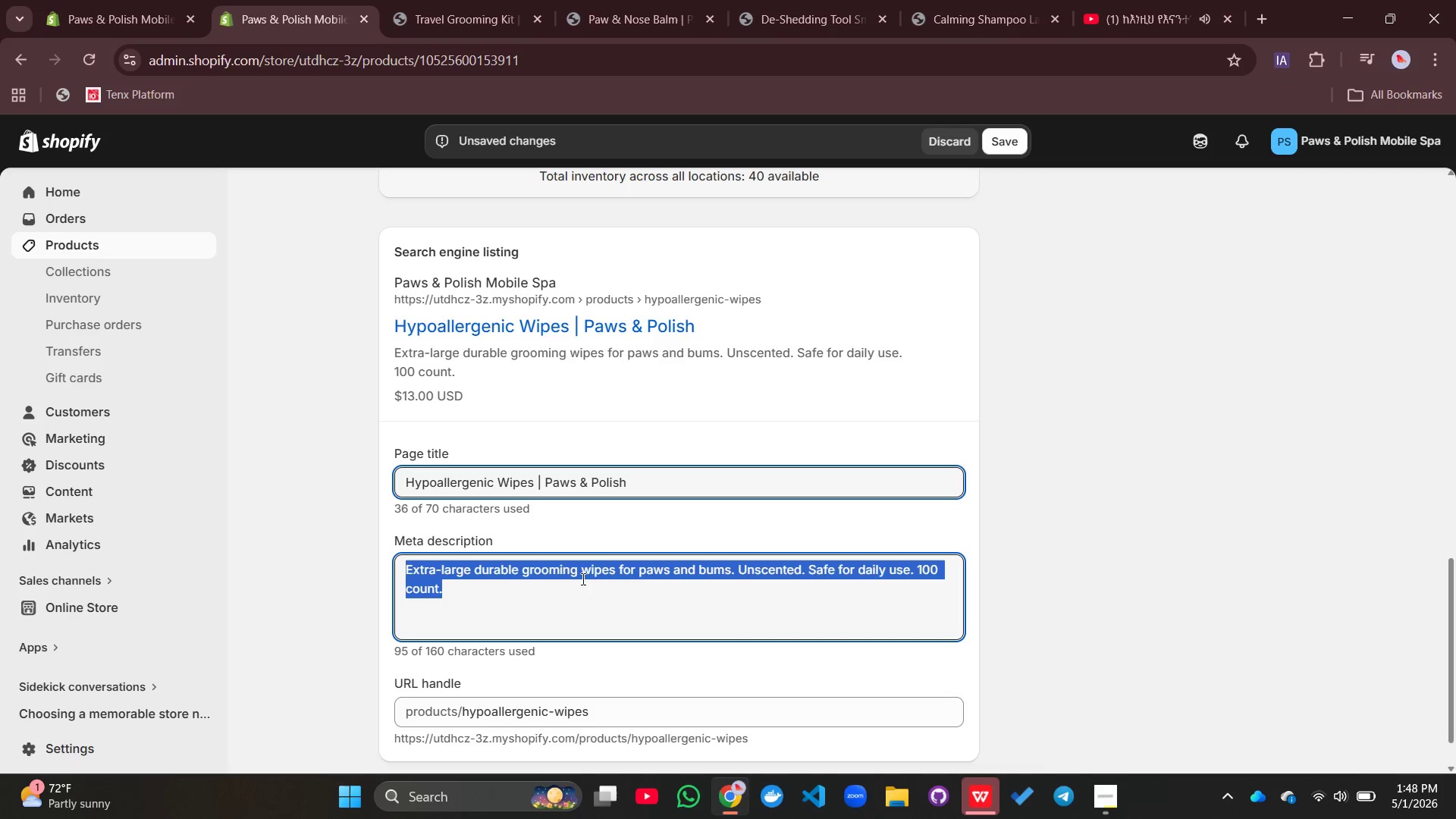 
type(Hypoallergenic unsecen)
key(Backspace)
key(Backspace)
key(Backspace)
key(Backspace)
type(cented pet wips. )
 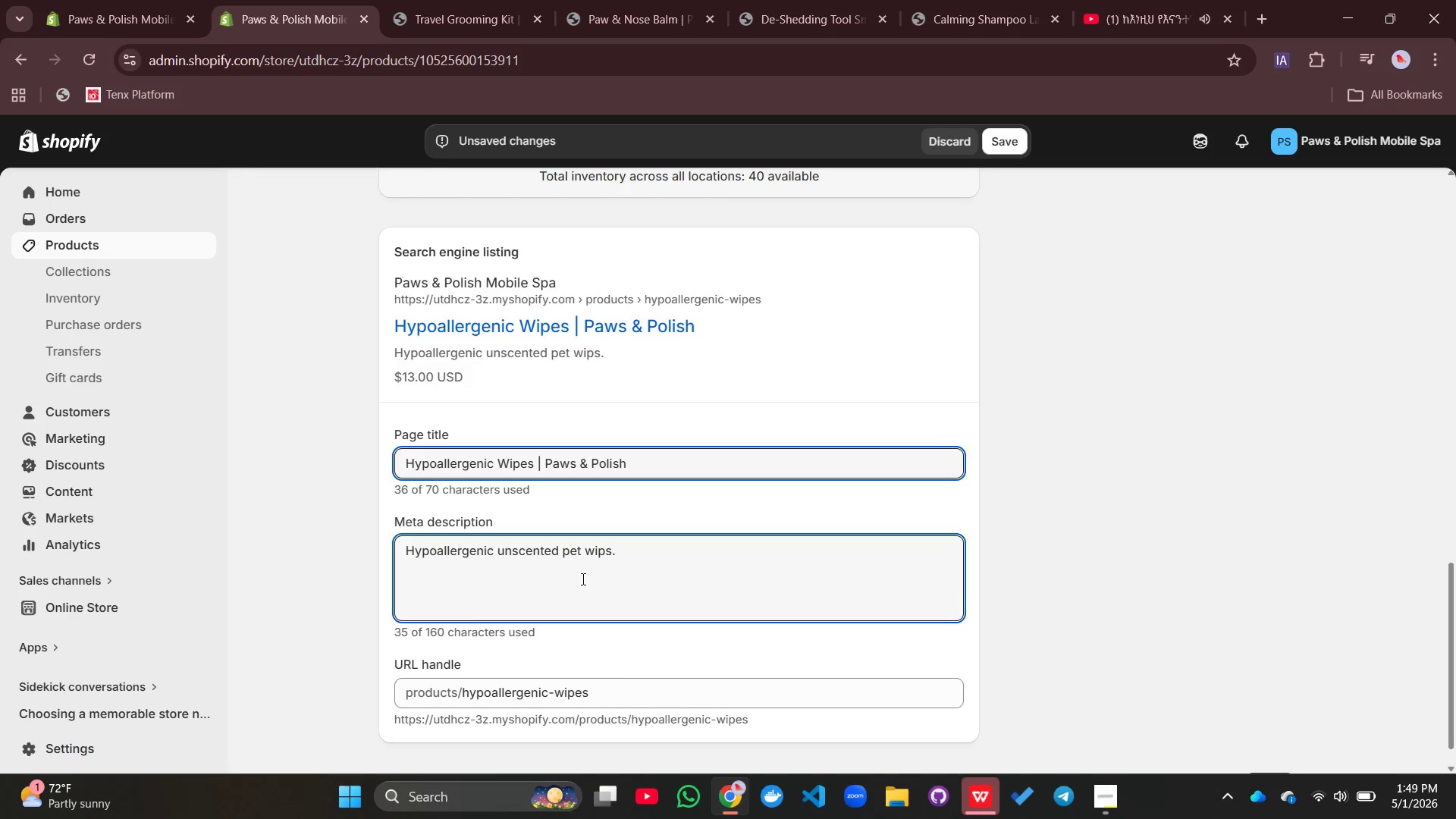 
type(Extra)
 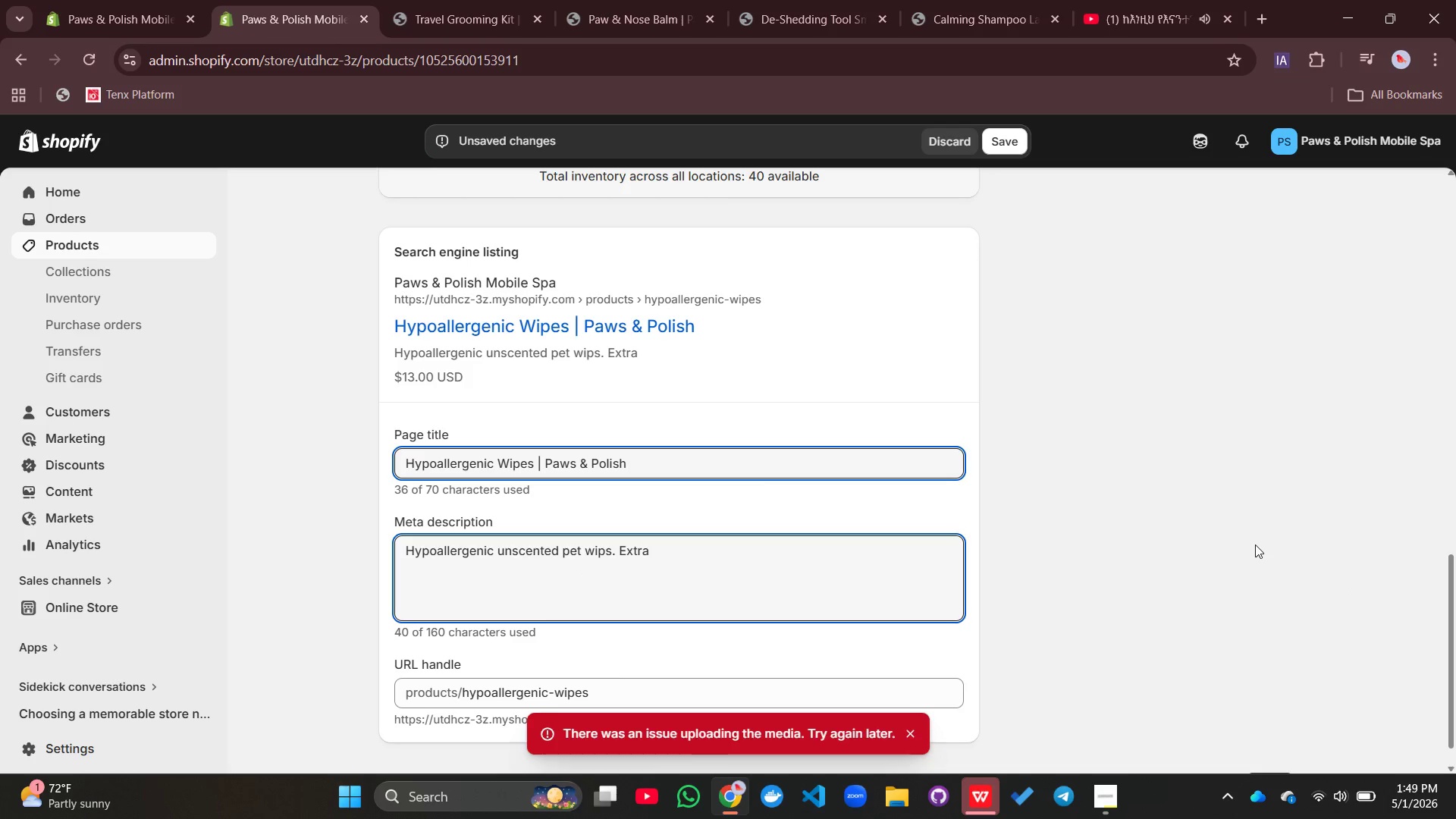 
left_click([1106, 508])
 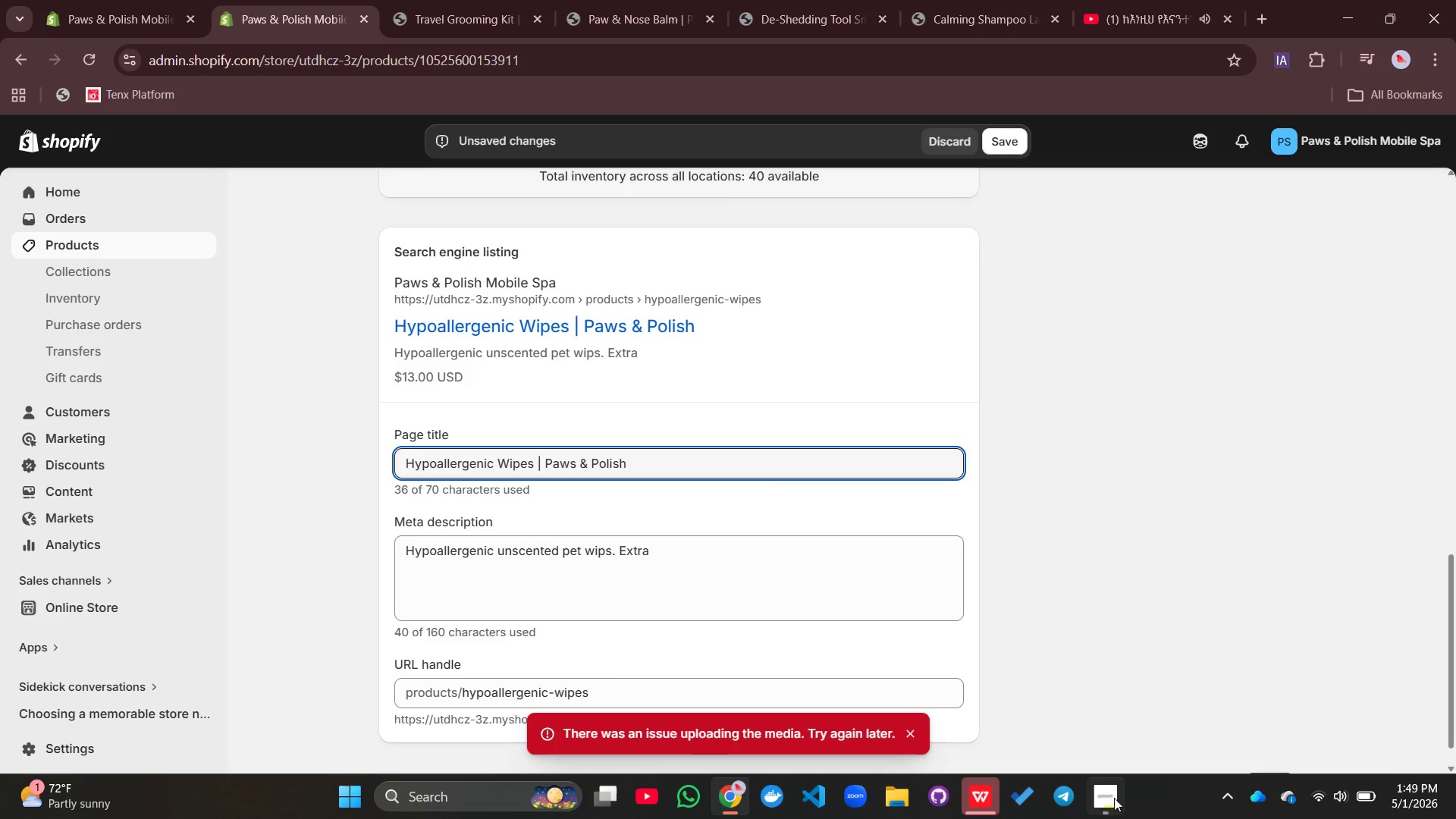 
left_click([1112, 802])